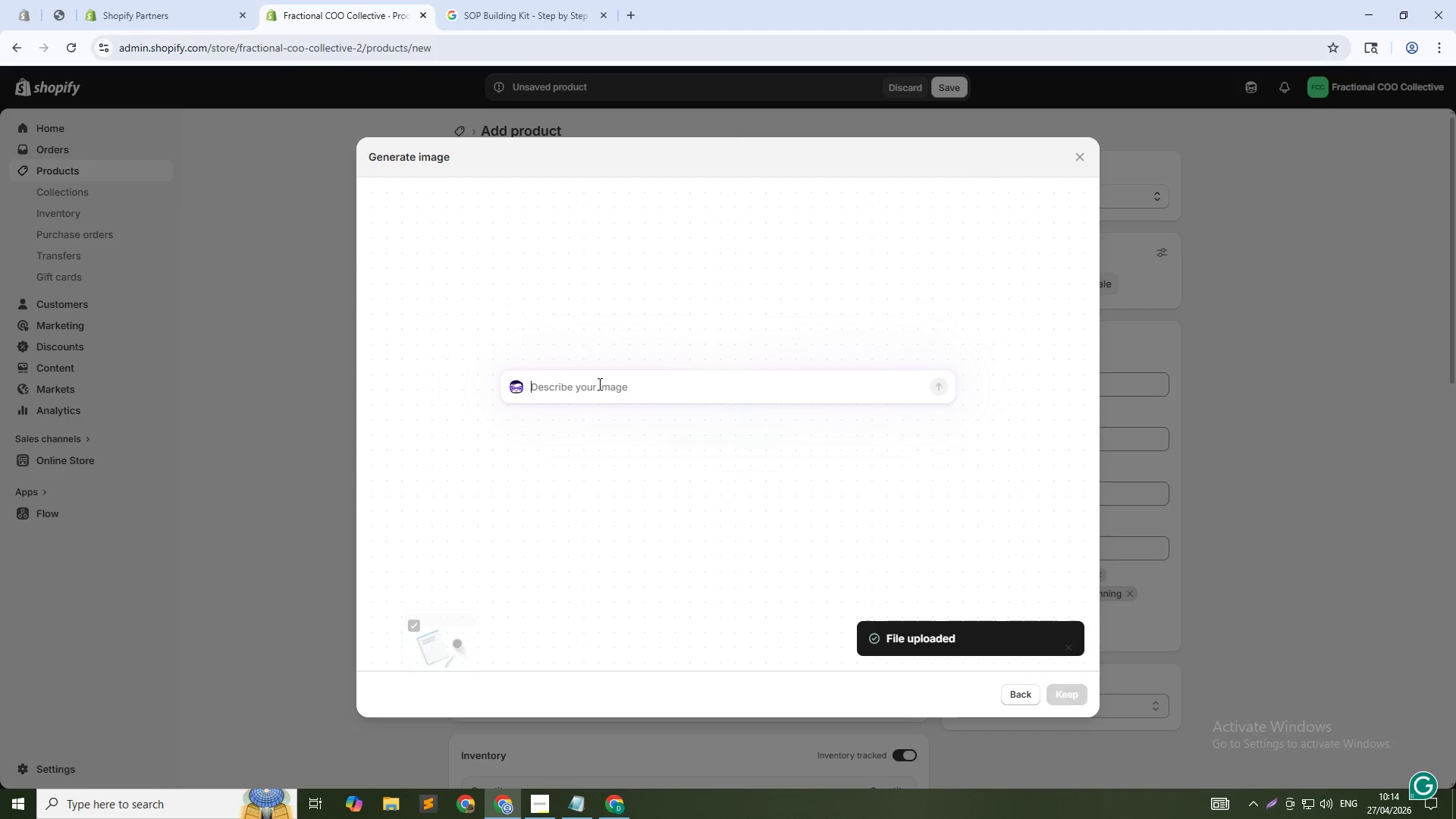 
type(A clean office desk with a printed operations manual, a pen, and a coffeee mug, on a white backgroun, )
key(Backspace)
key(Backspace)
type(d, 1:1 square)
 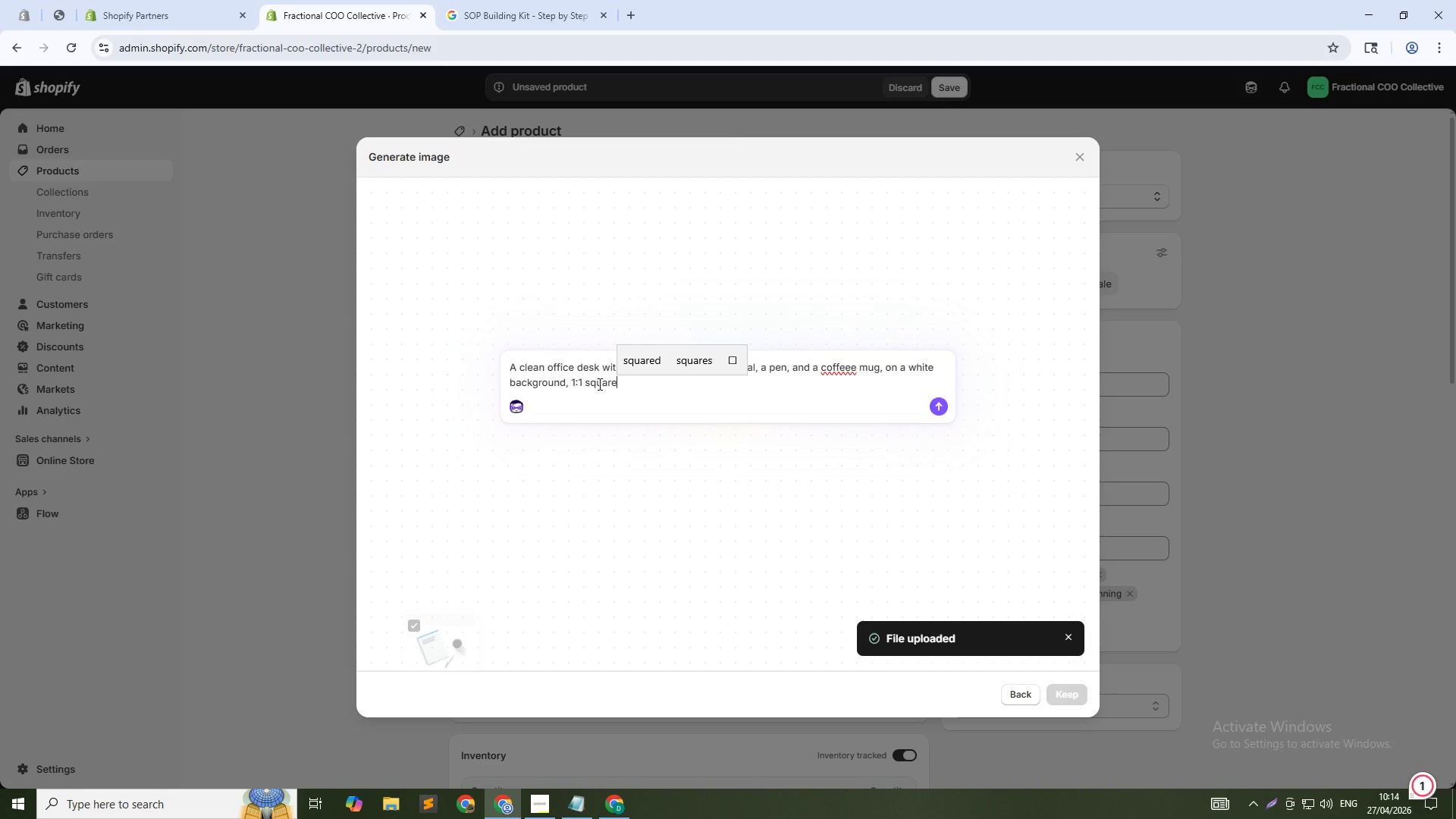 
key(Enter)
 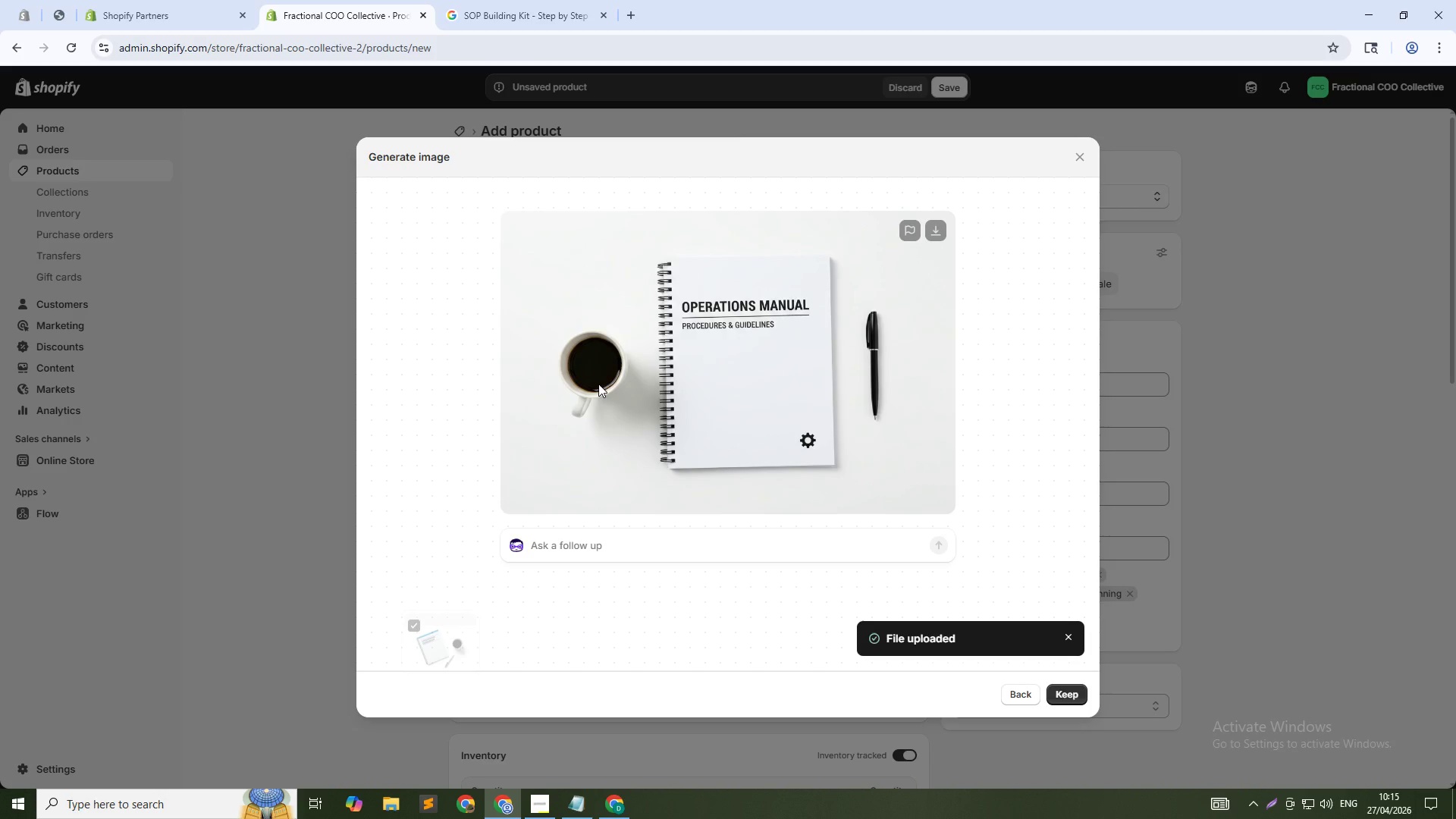 
wait(42.67)
 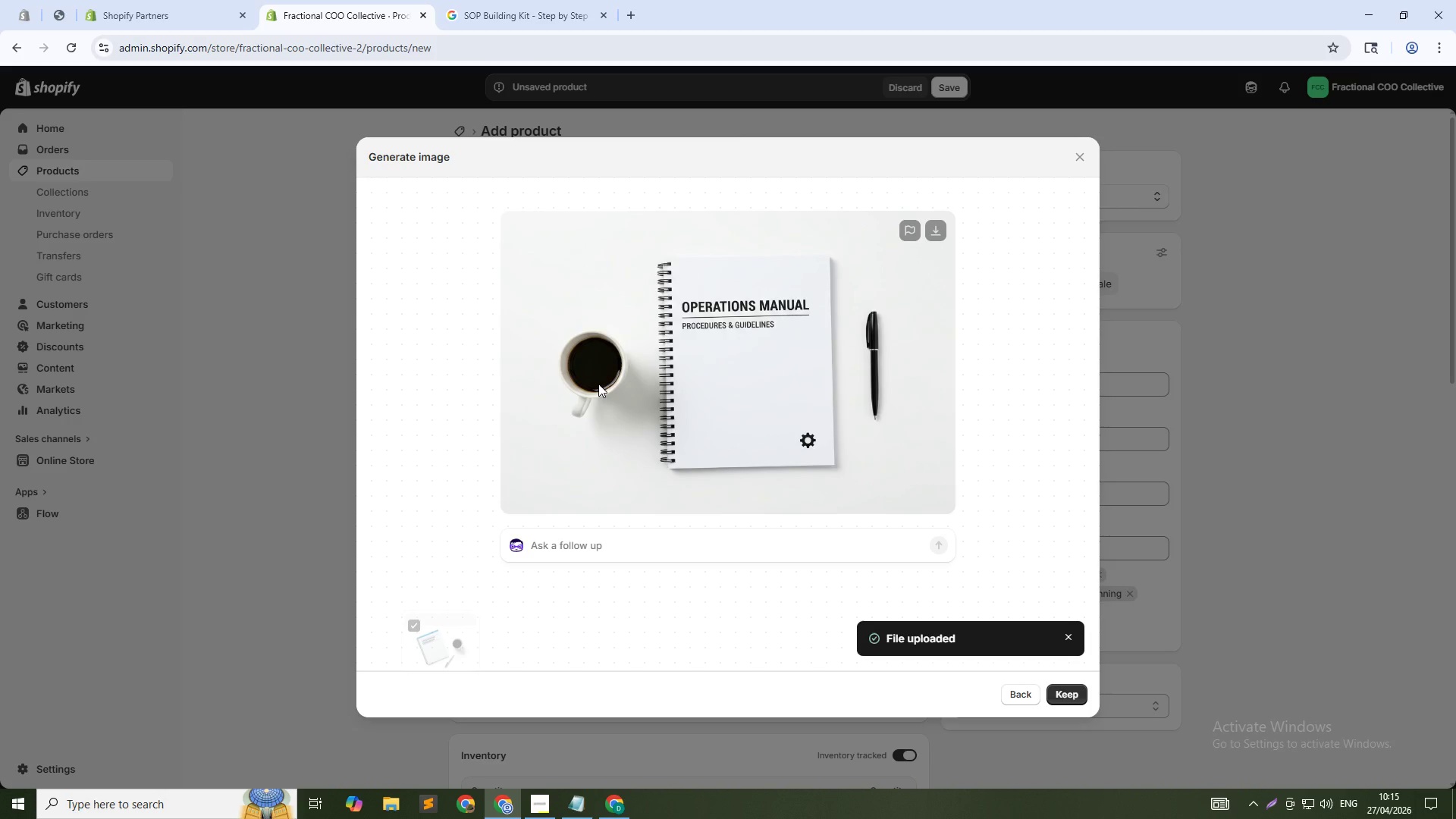 
left_click([1068, 700])
 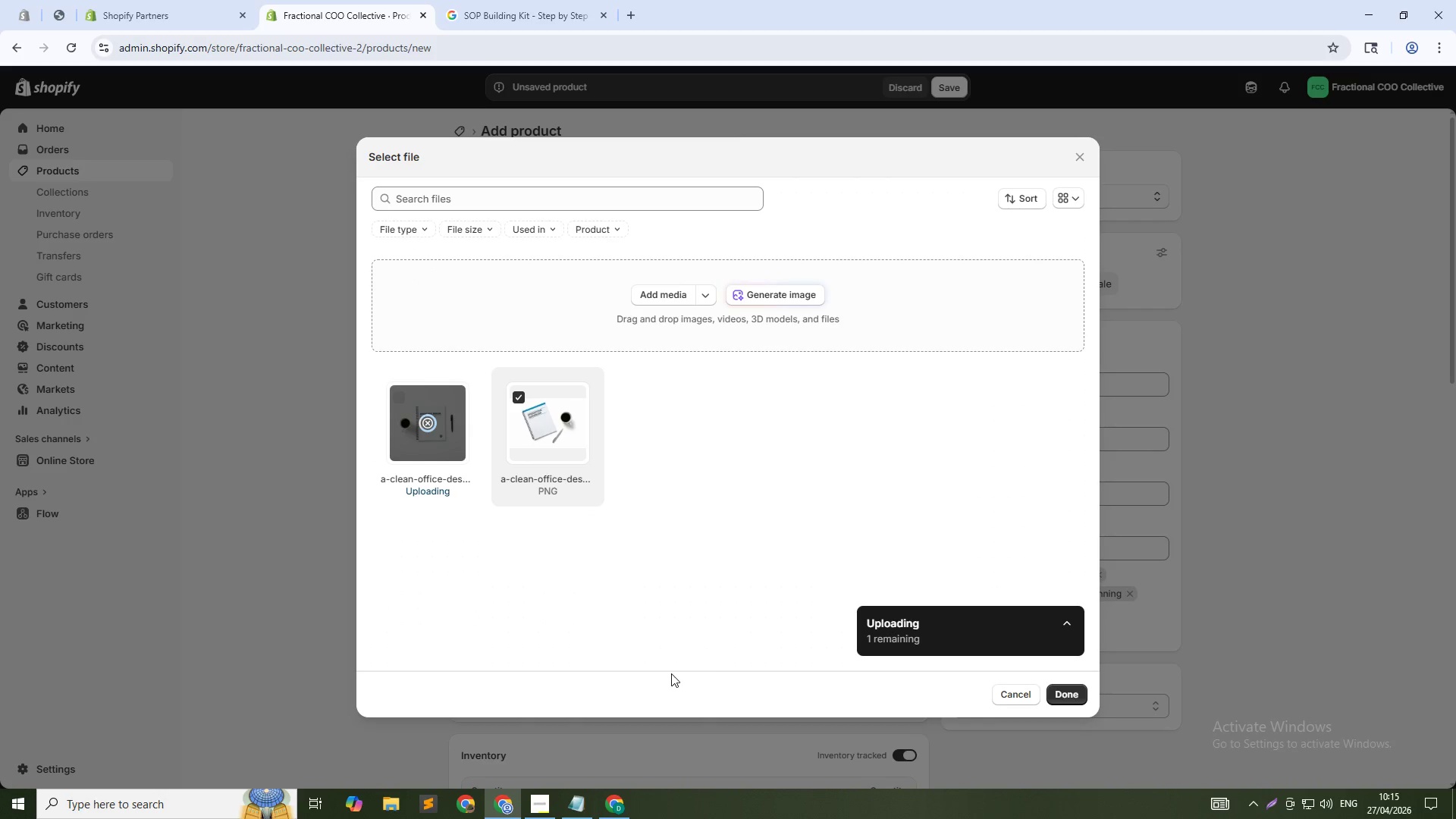 
mouse_move([562, 473])
 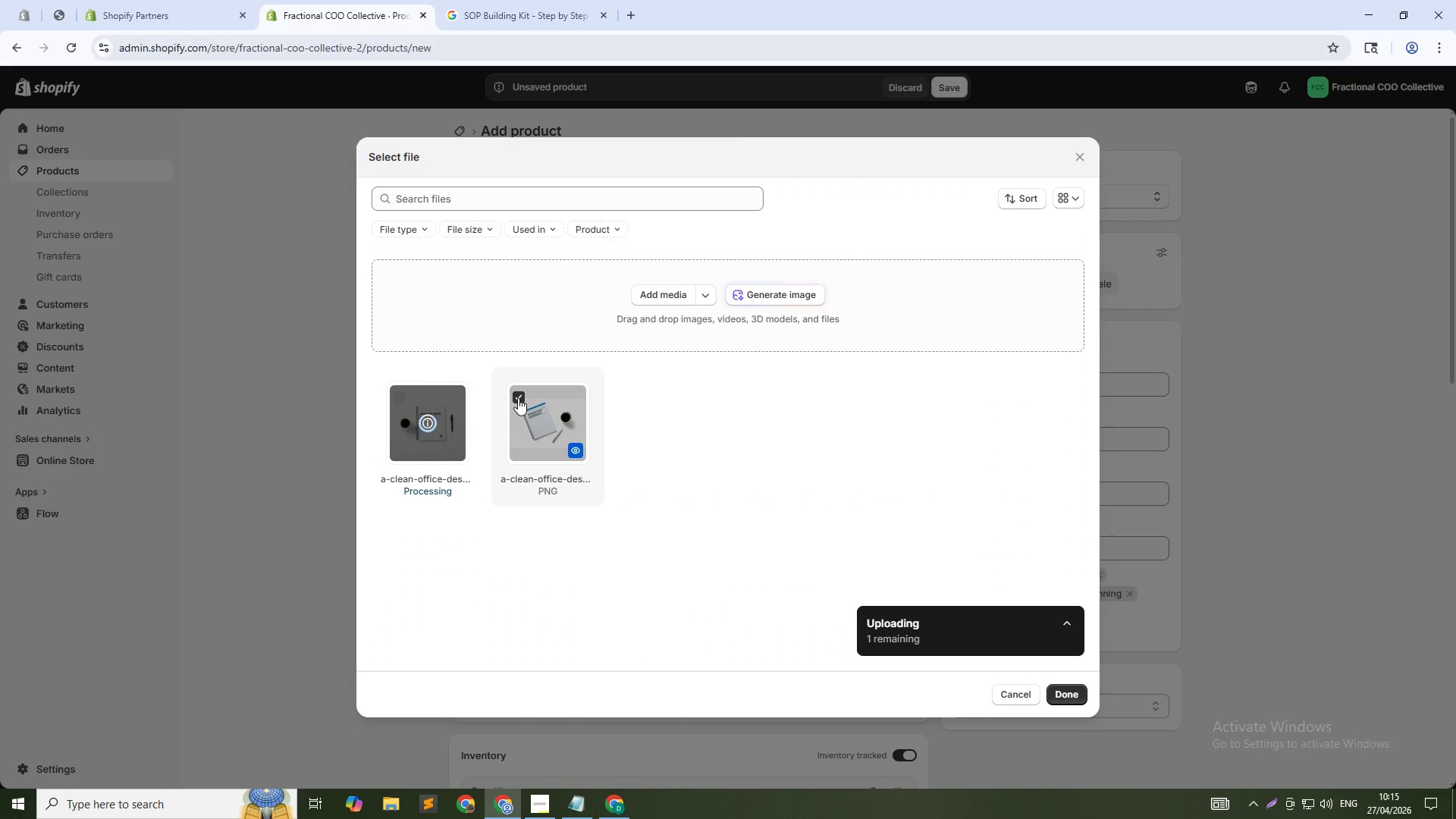 
left_click([513, 394])
 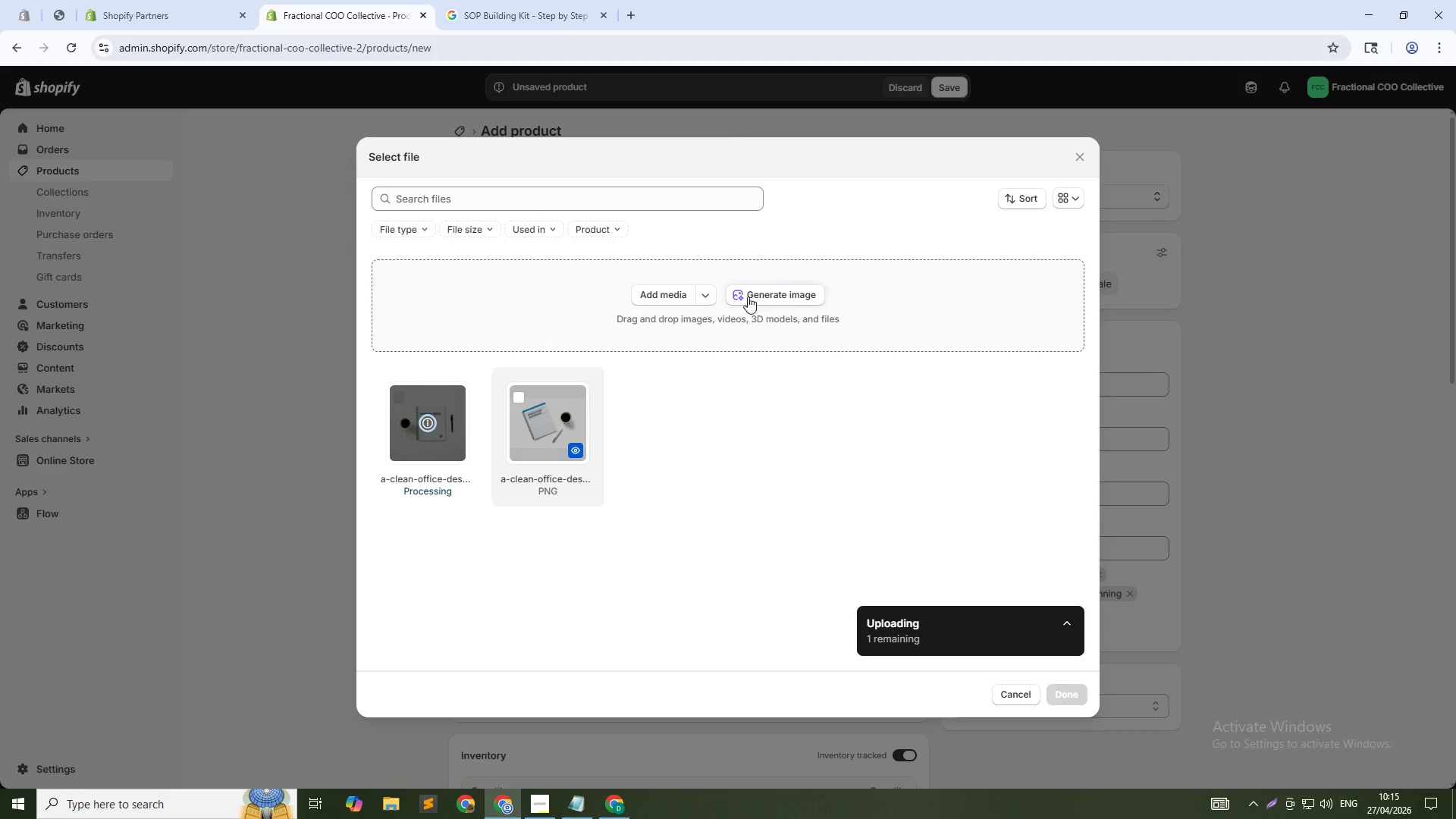 
left_click([755, 300])
 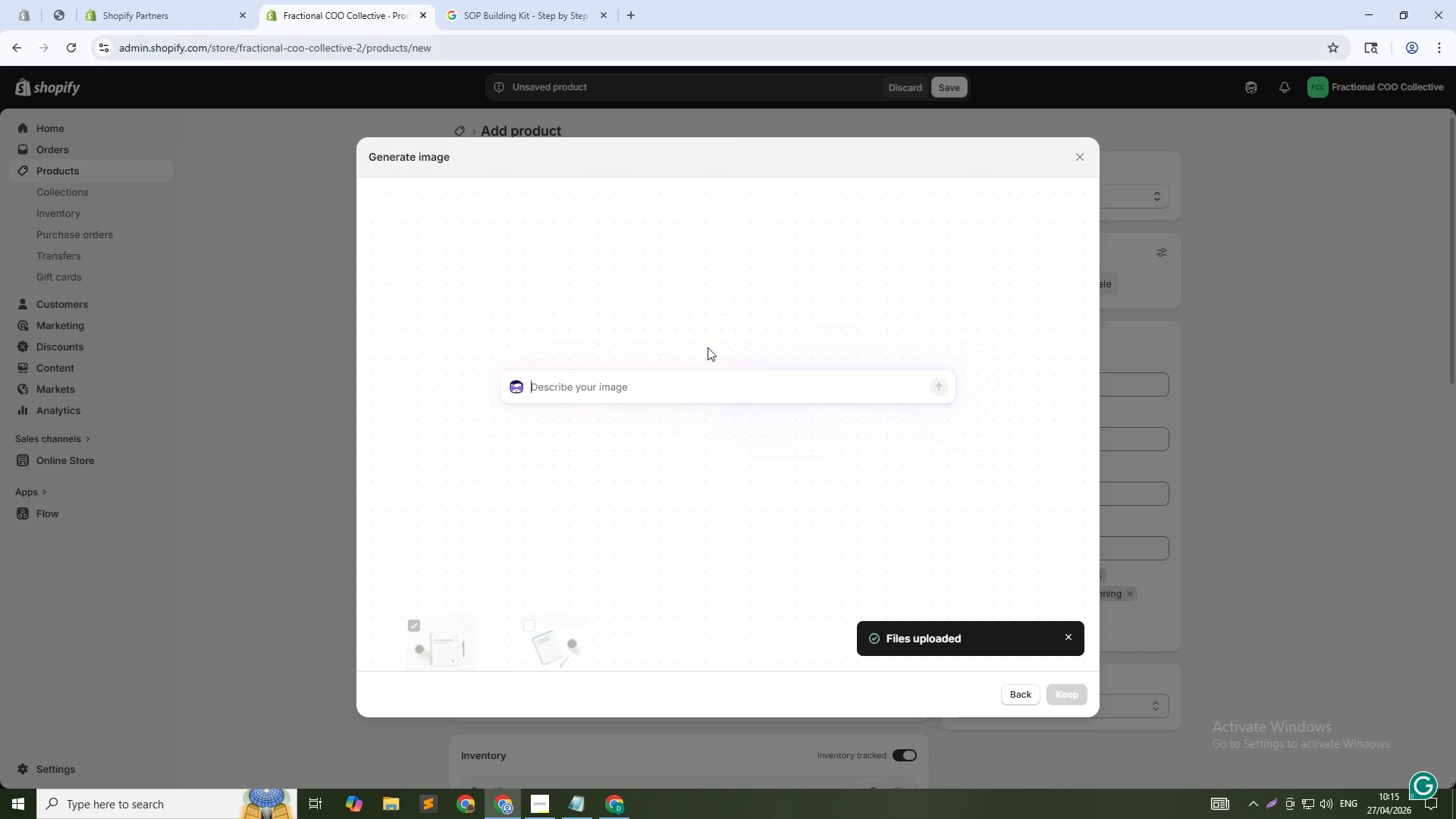 
type(A factory floor manger )
key(Backspace)
key(Backspace)
key(Backspace)
key(Backspace)
type(ager reviewing a checklist on a clipboard with workers in the background, 1:1 sqaure)
key(Backspace)
key(Backspace)
key(Backspace)
key(Backspace)
type(uare)
 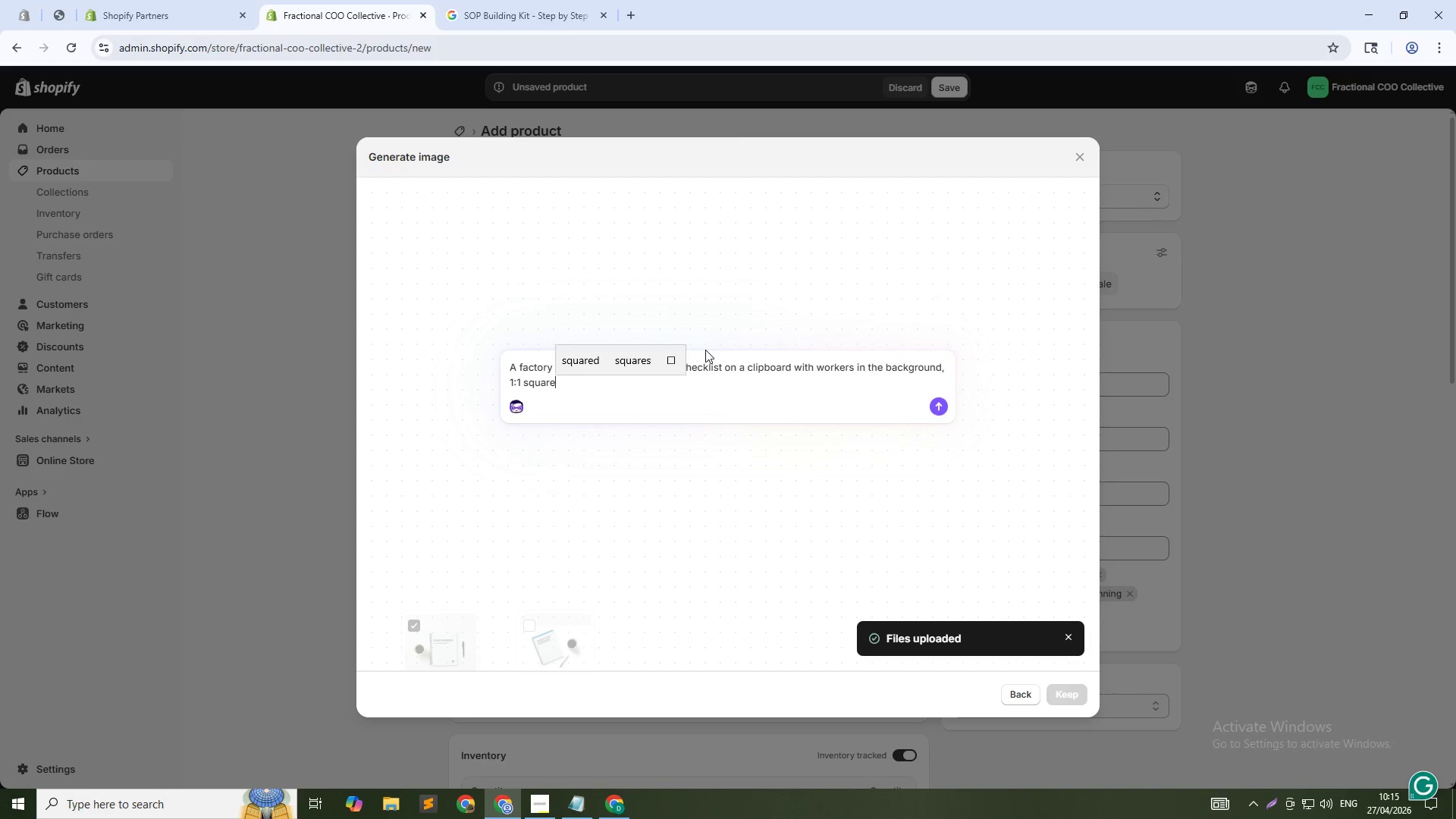 
key(Enter)
 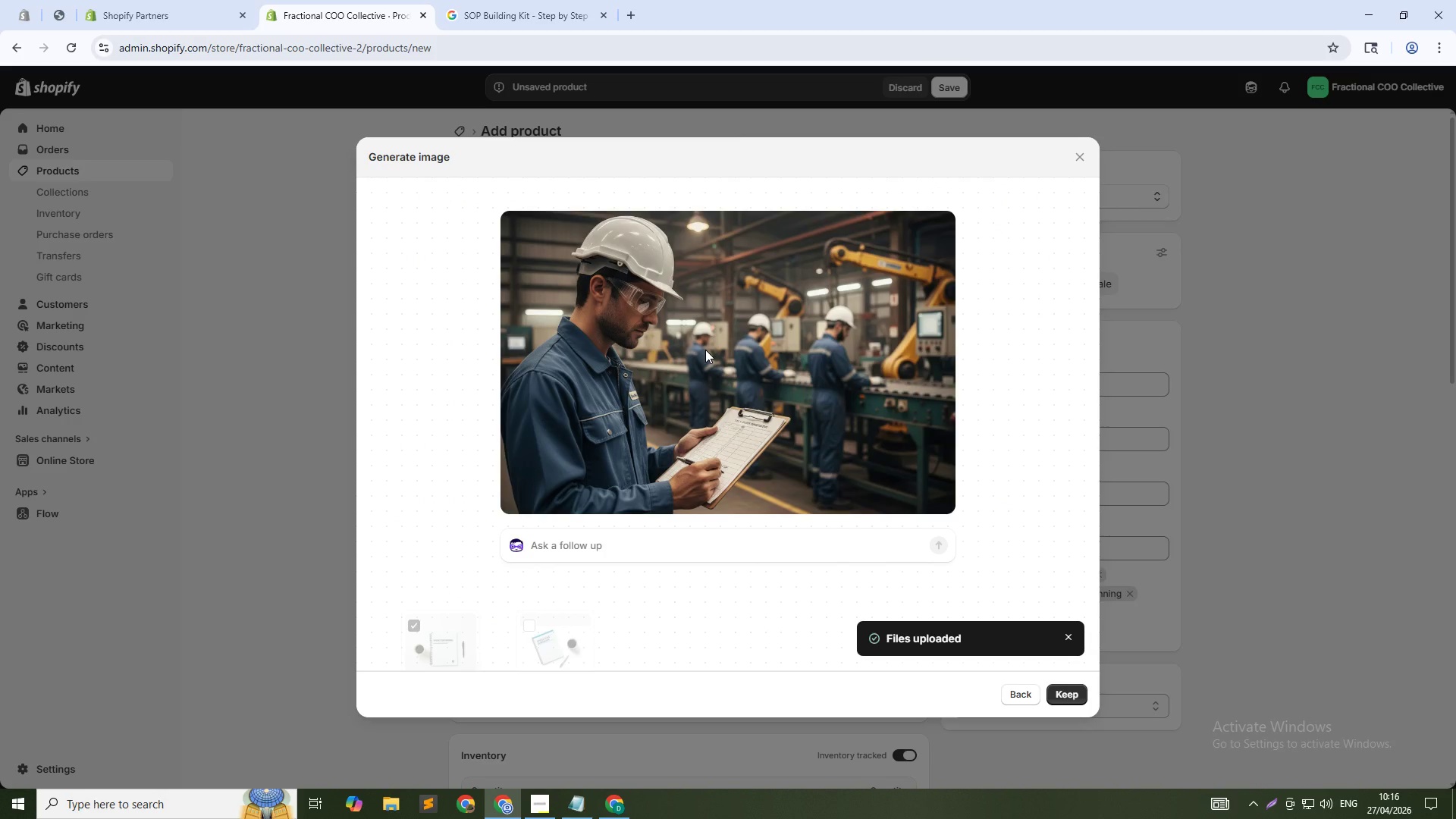 
wait(59.7)
 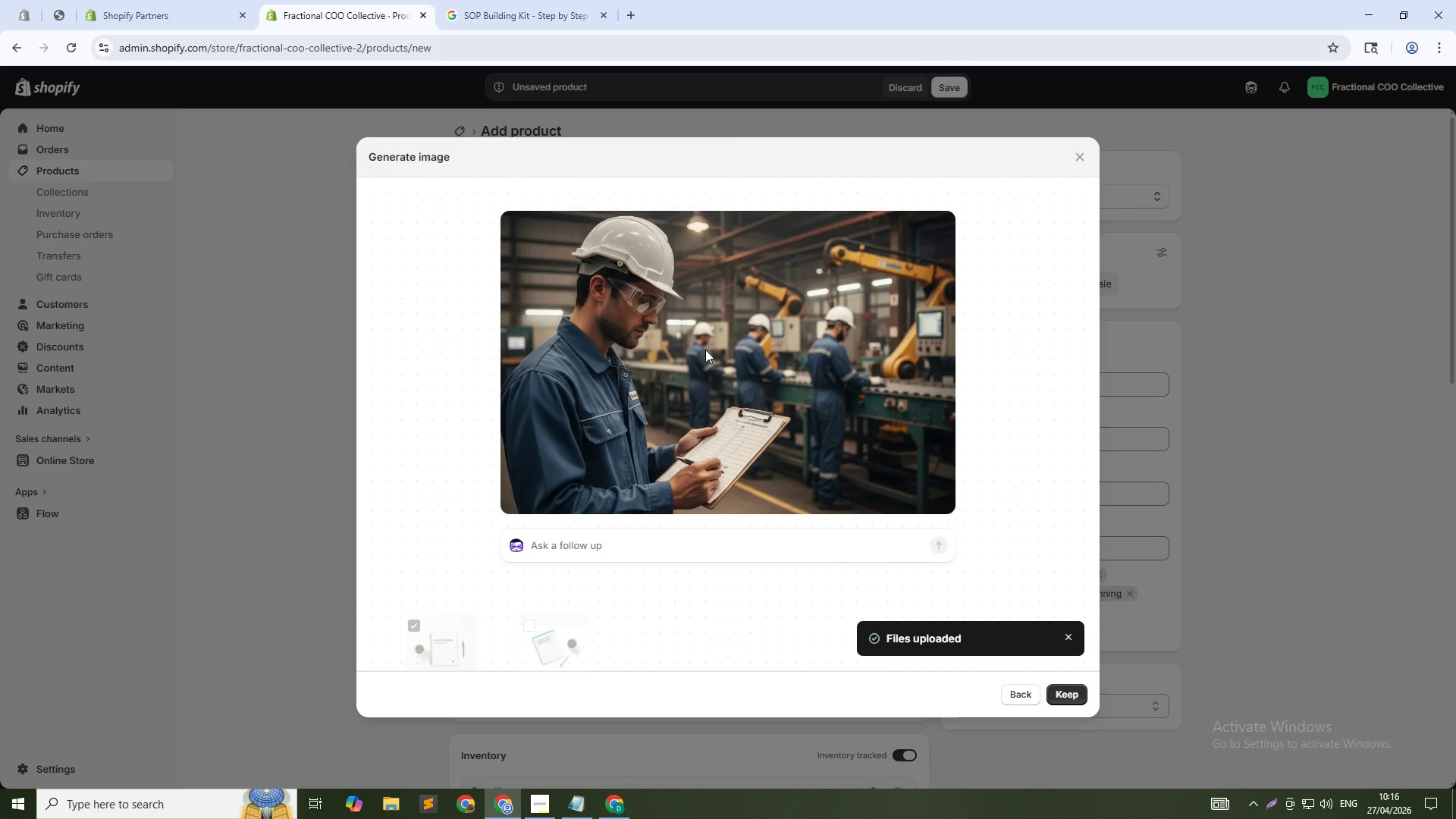 
left_click([1051, 698])
 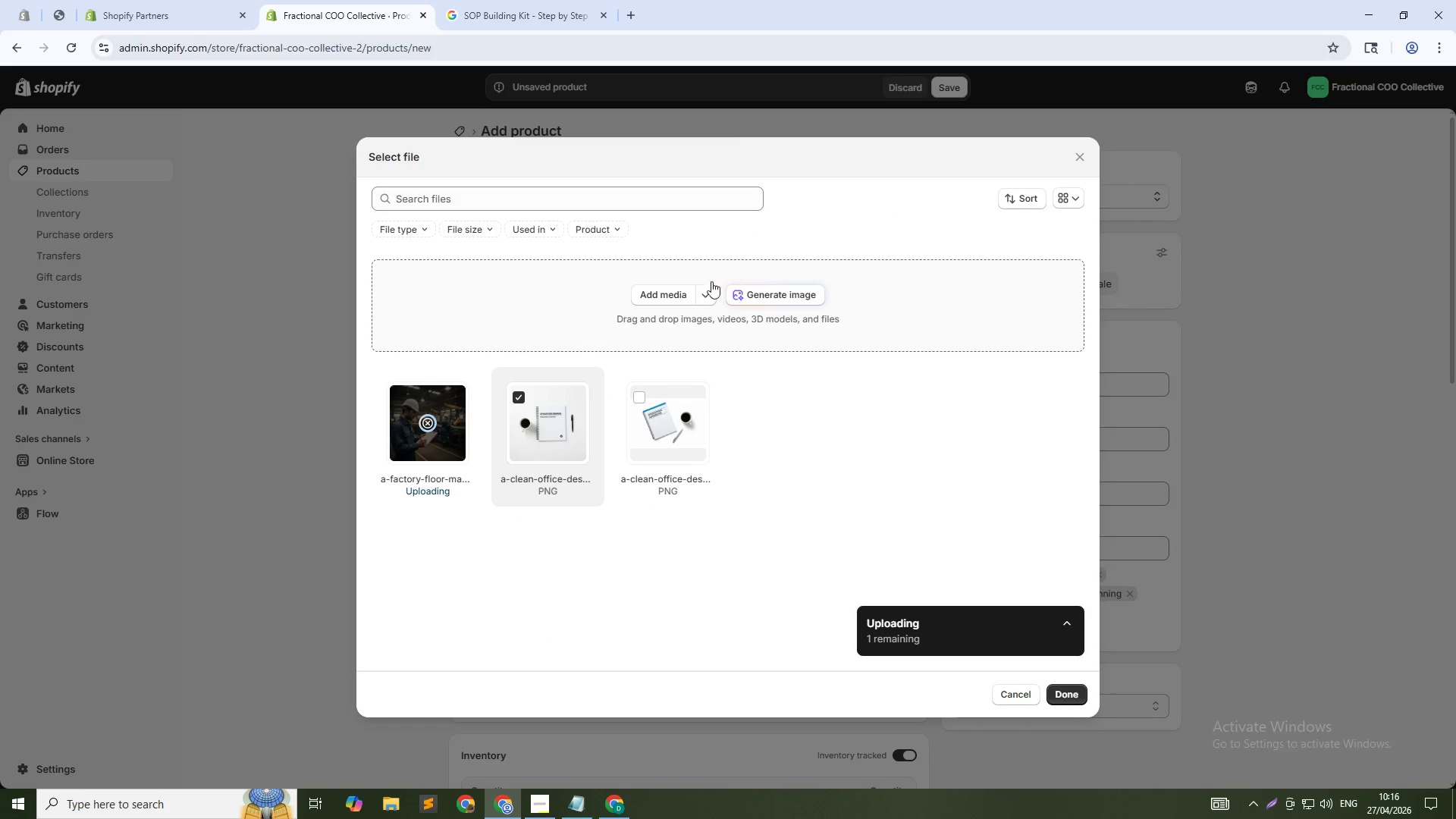 
left_click([770, 295])
 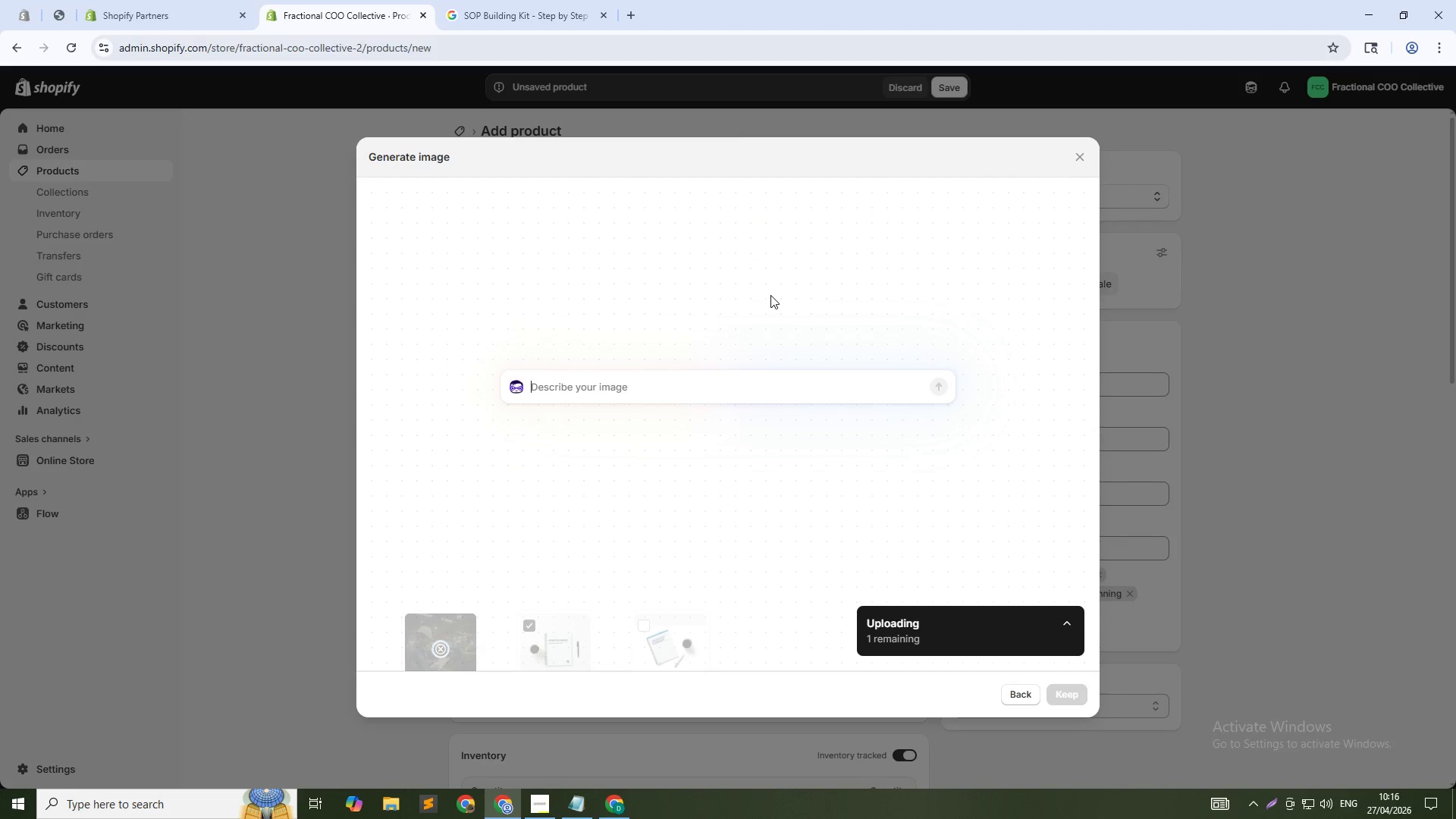 
type(A simple flay lay of a b)
key(Backspace)
type(notebook, ruler, and pen on a light grey surface, 1:1 square)
 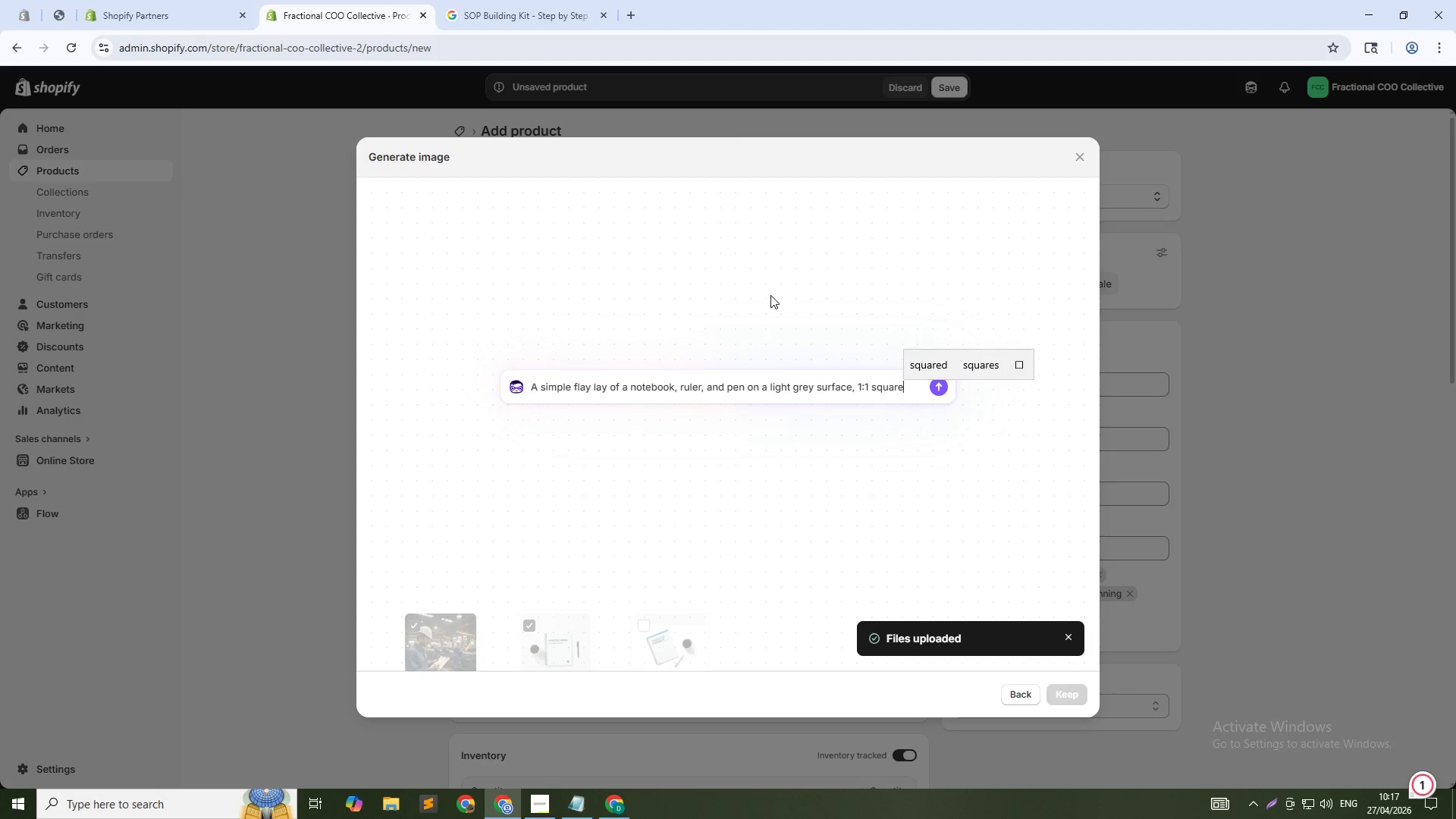 
key(Enter)
 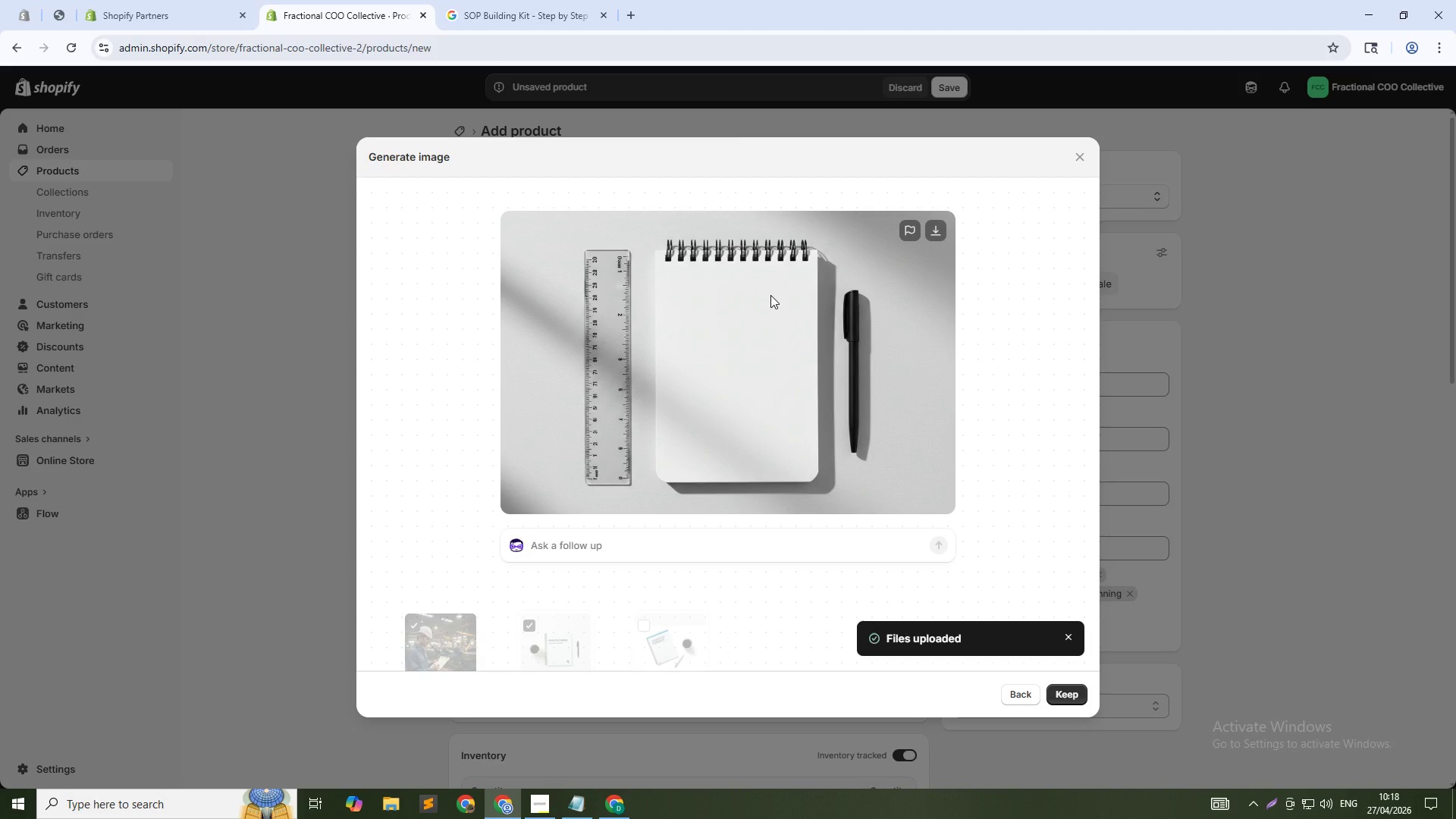 
wait(73.77)
 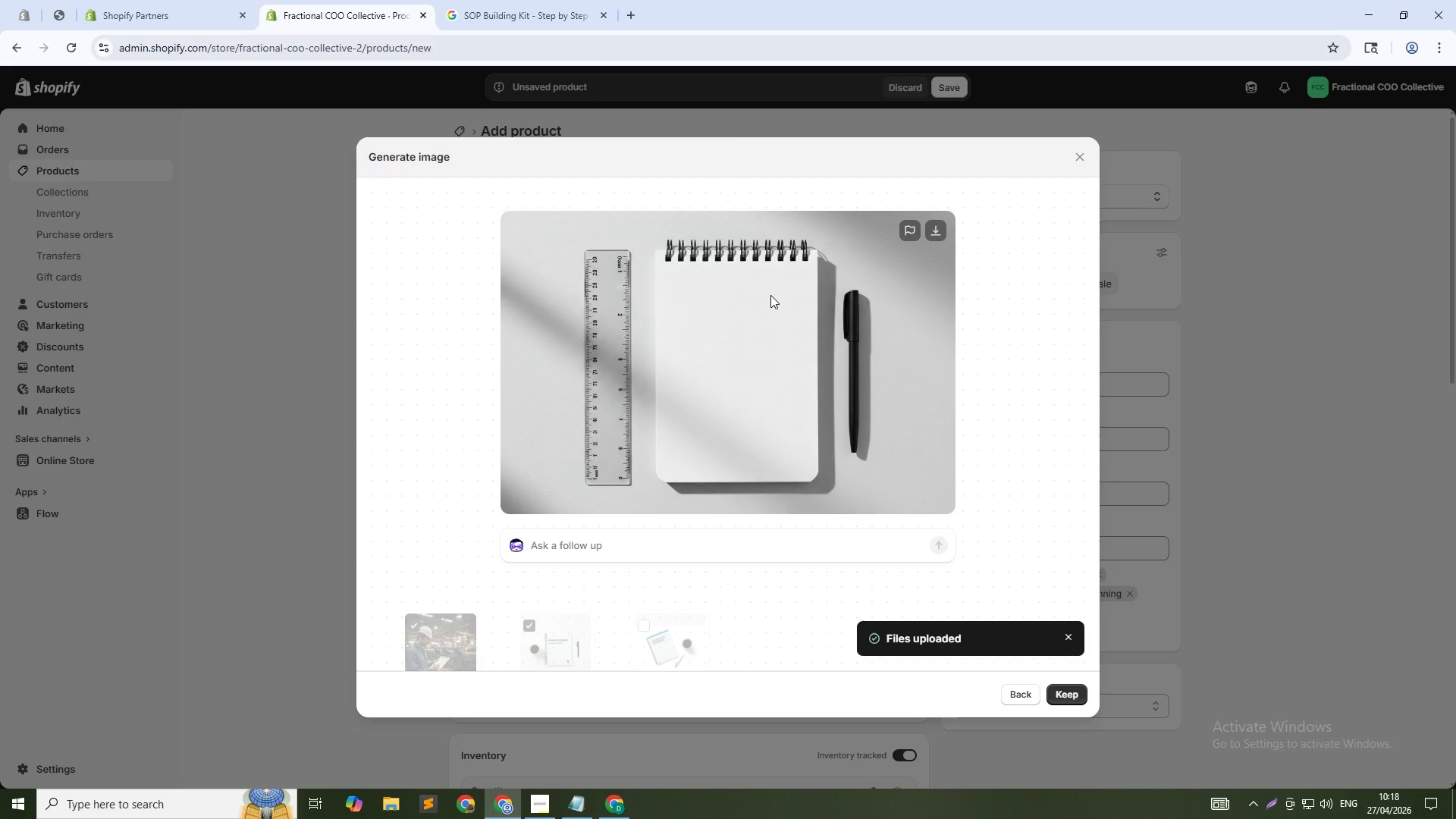 
left_click([1064, 692])
 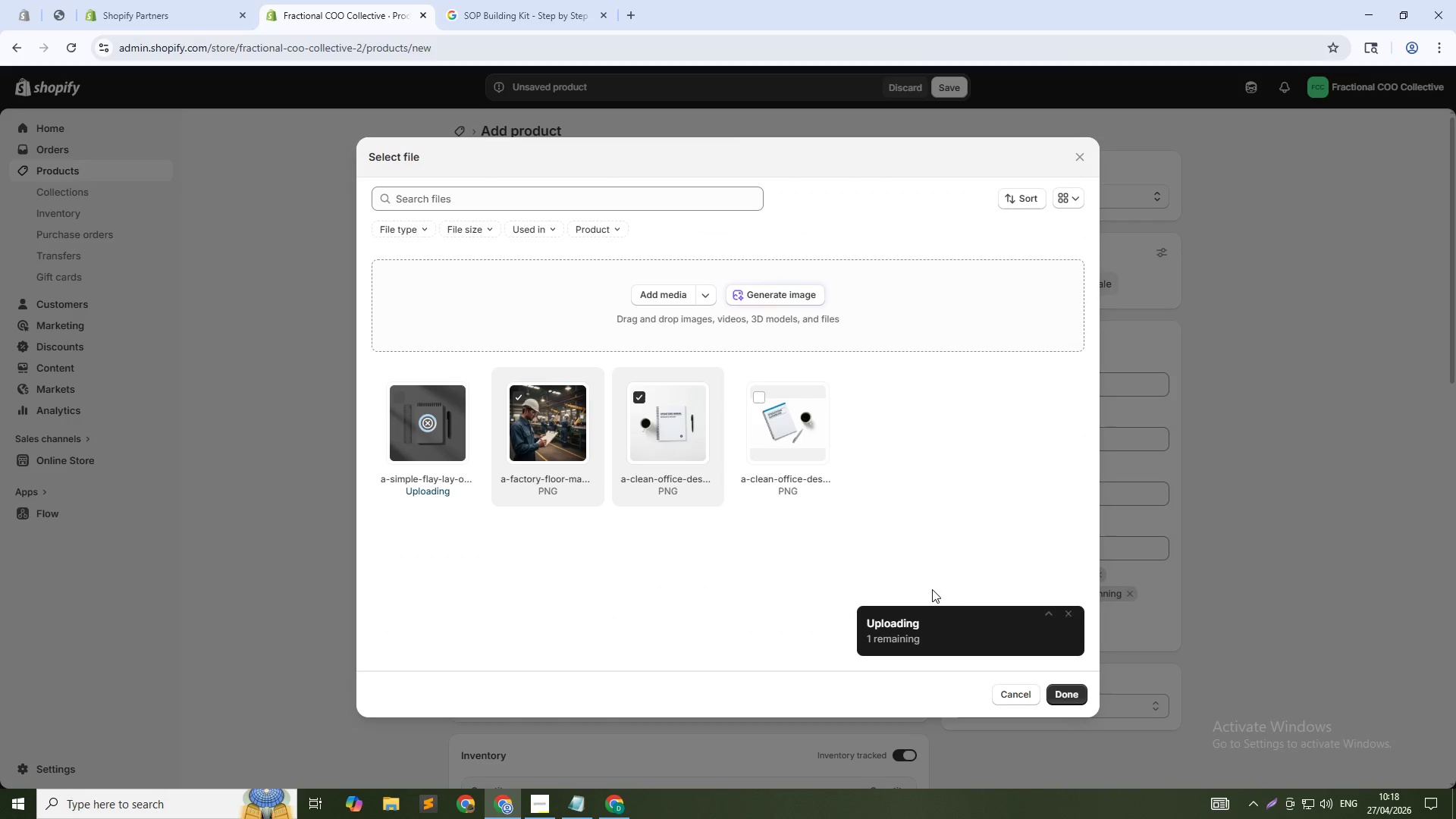 
mouse_move([855, 510])
 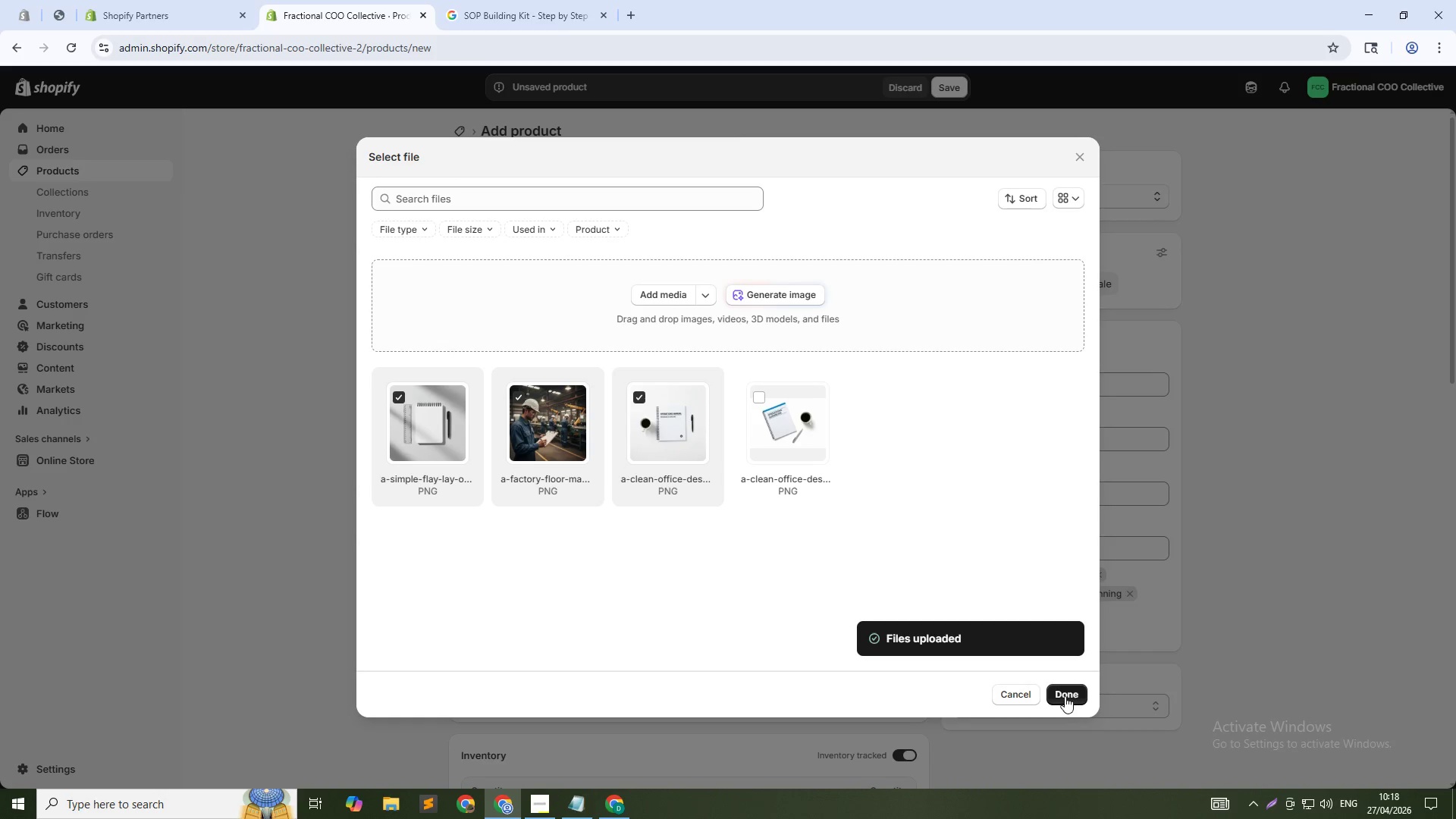 
left_click([1060, 690])
 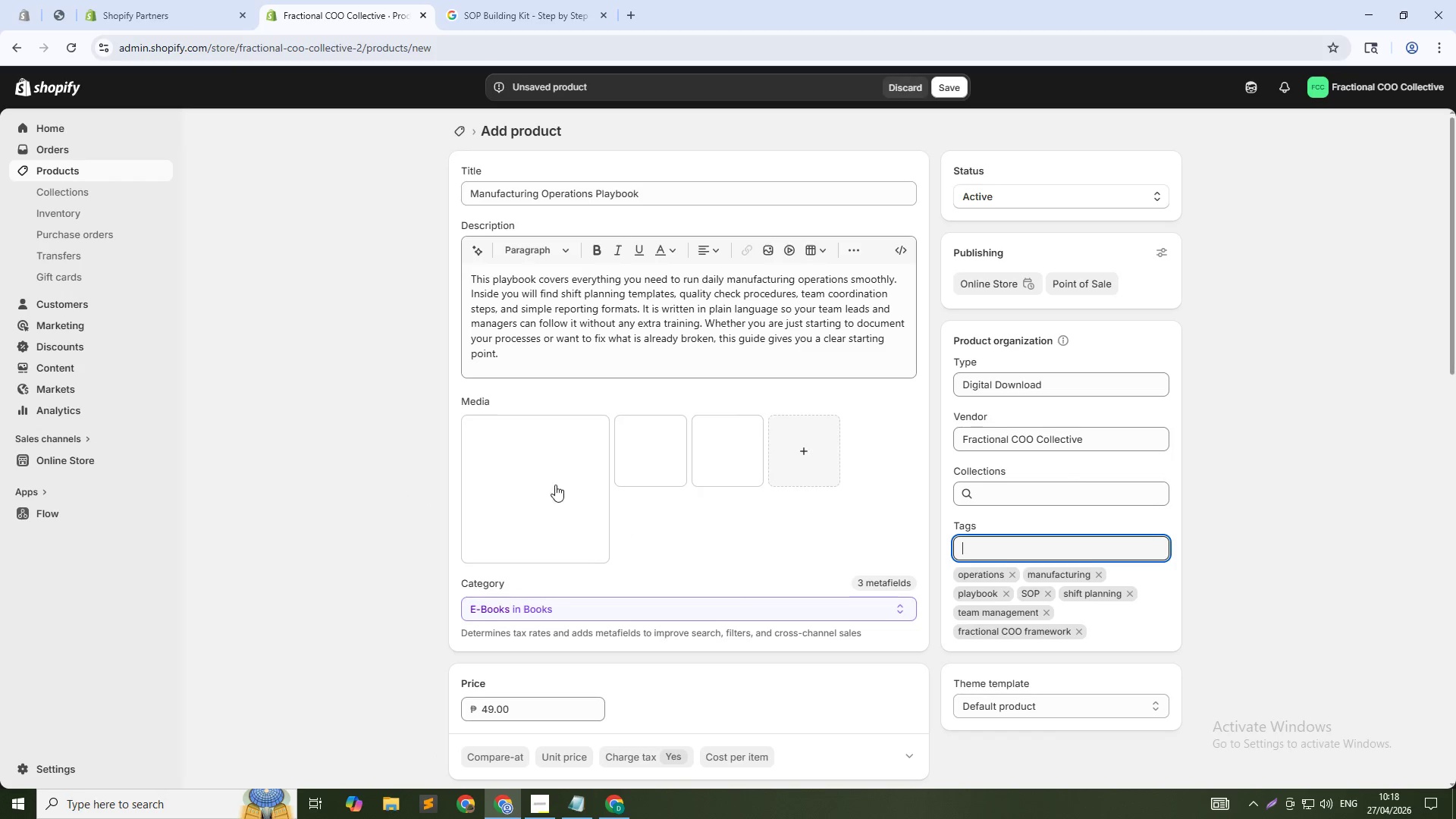 
left_click([560, 489])
 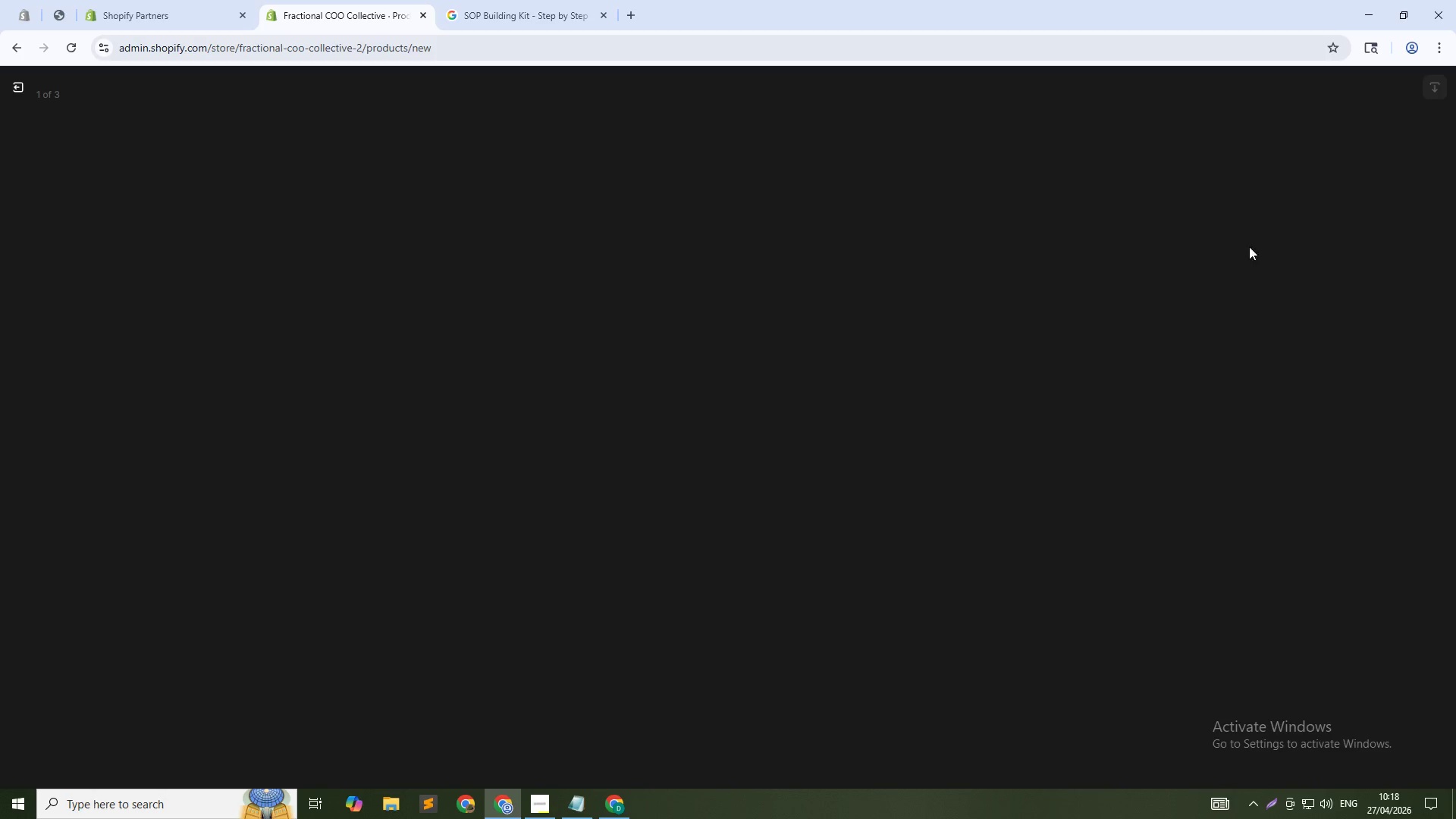 
mouse_move([1280, 259])
 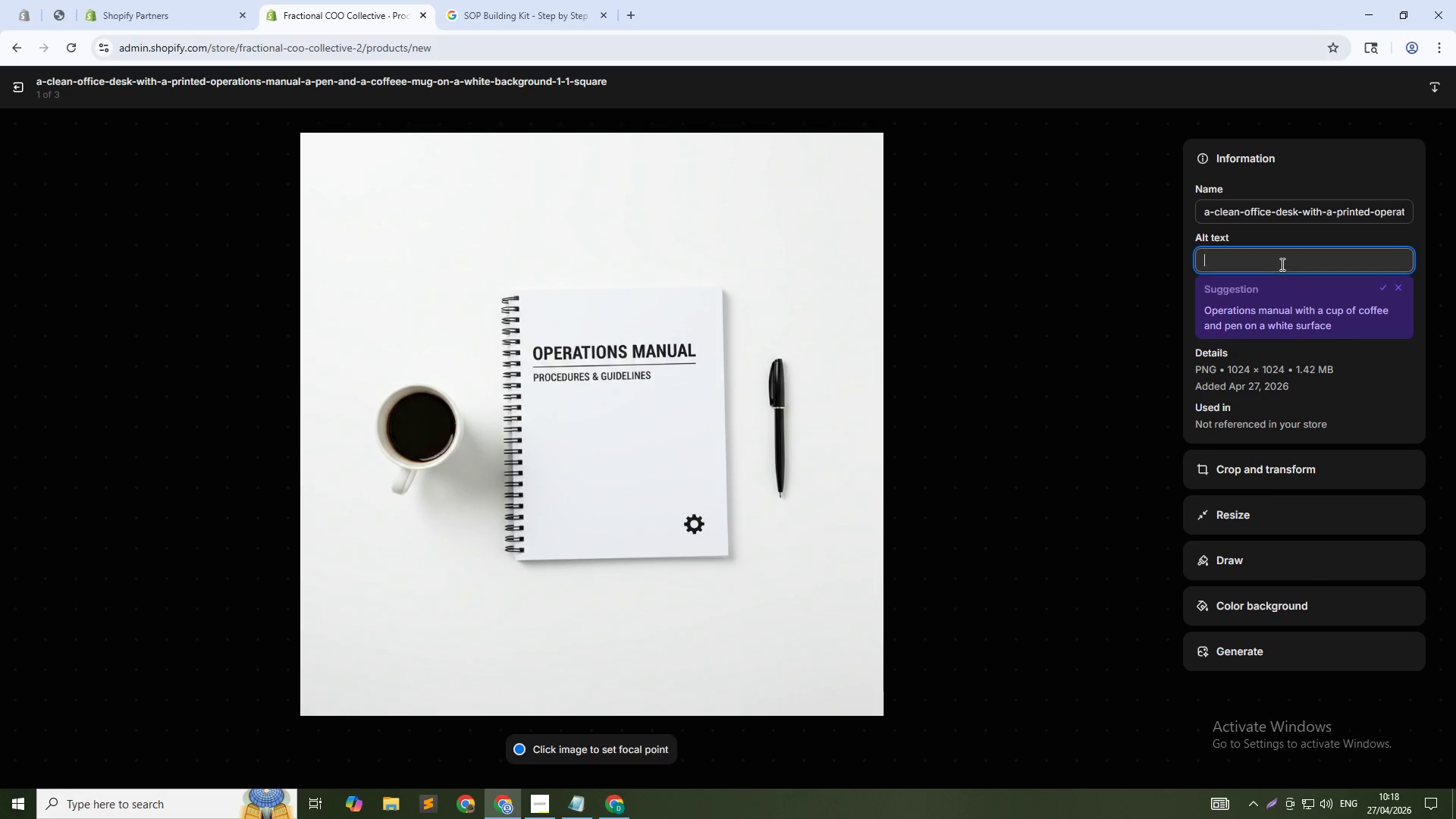 
left_click([1281, 264])
 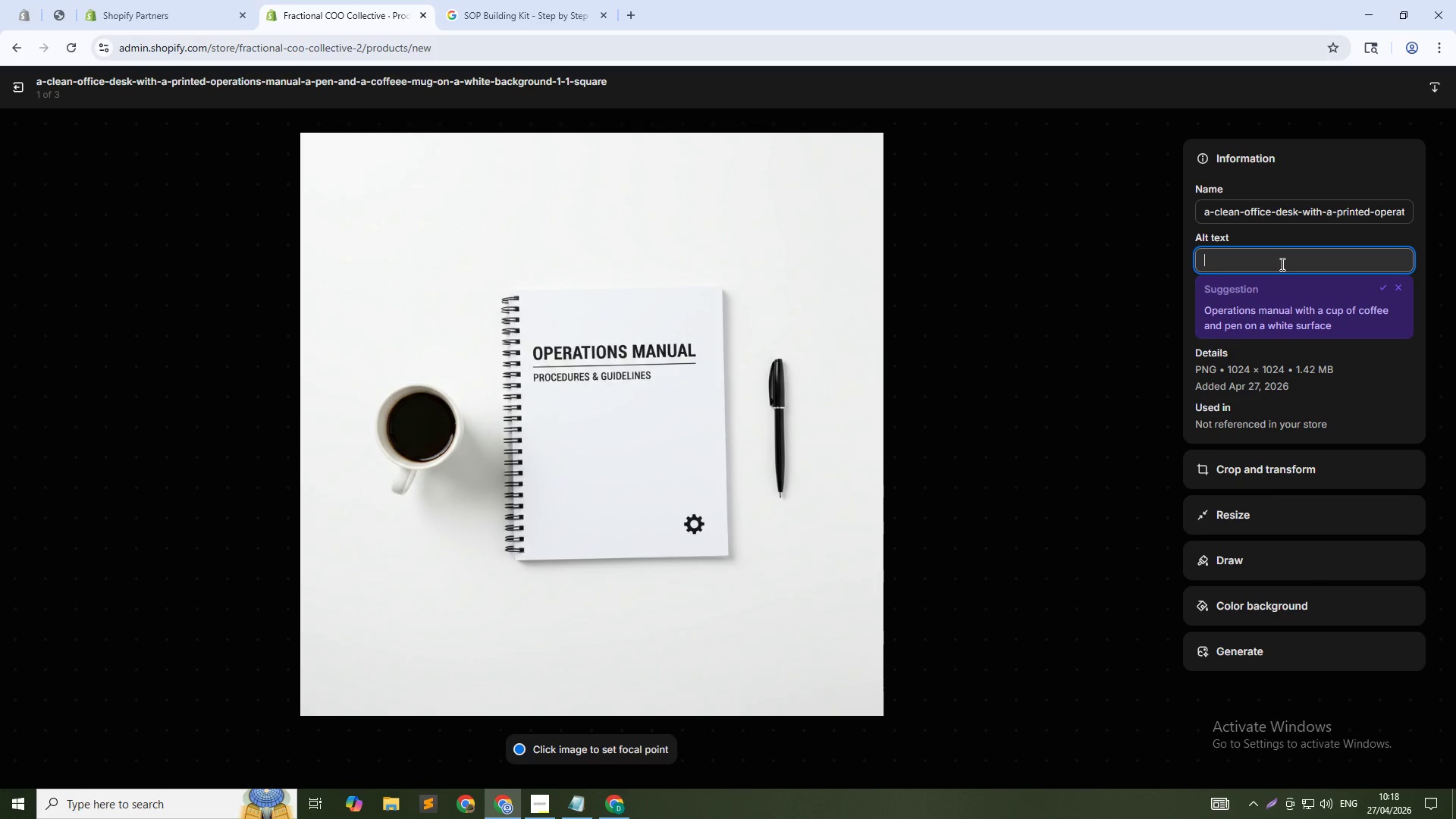 
type(Manufacturing operations playbook printed guide on desk)
 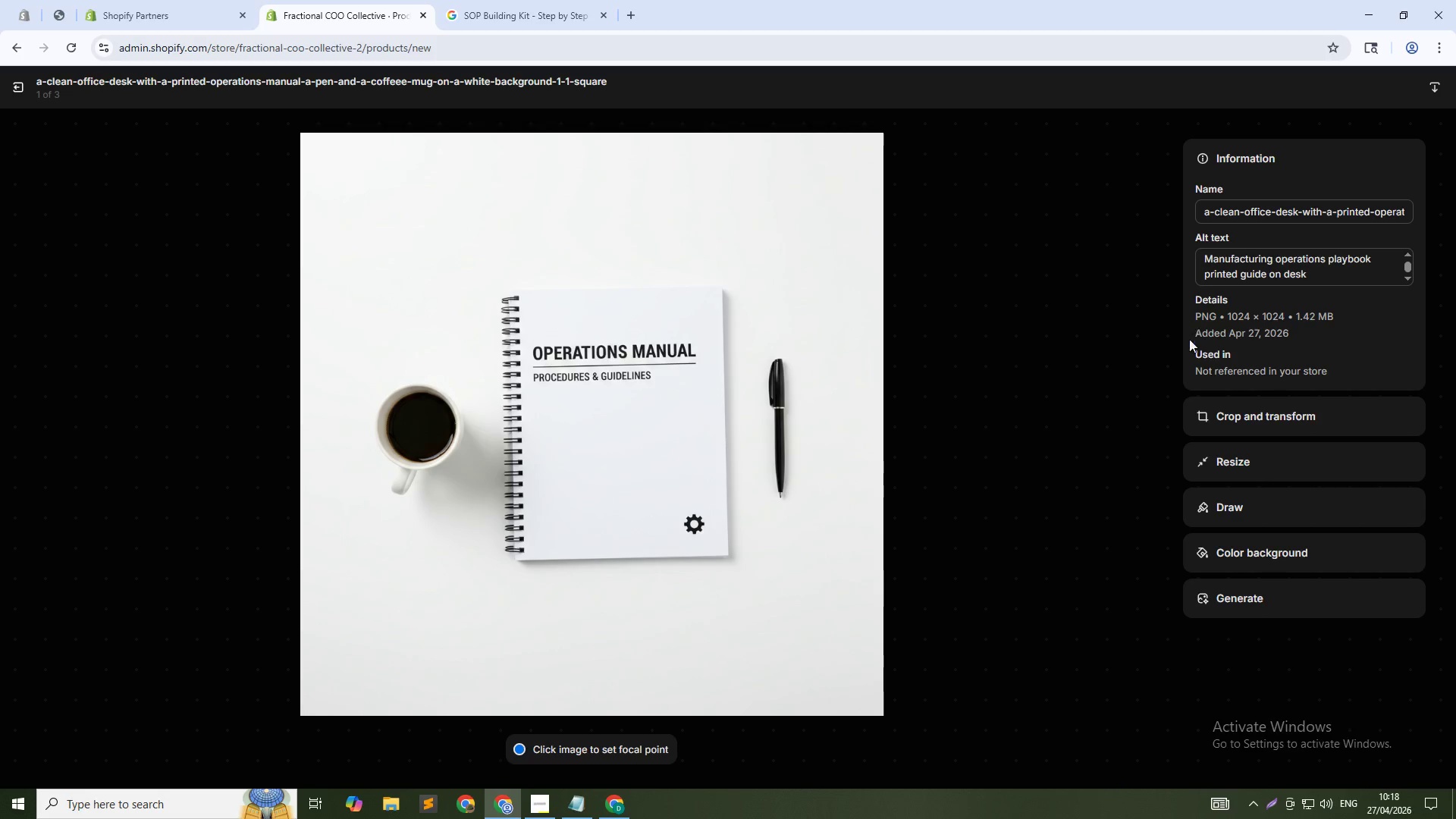 
left_click([1147, 447])
 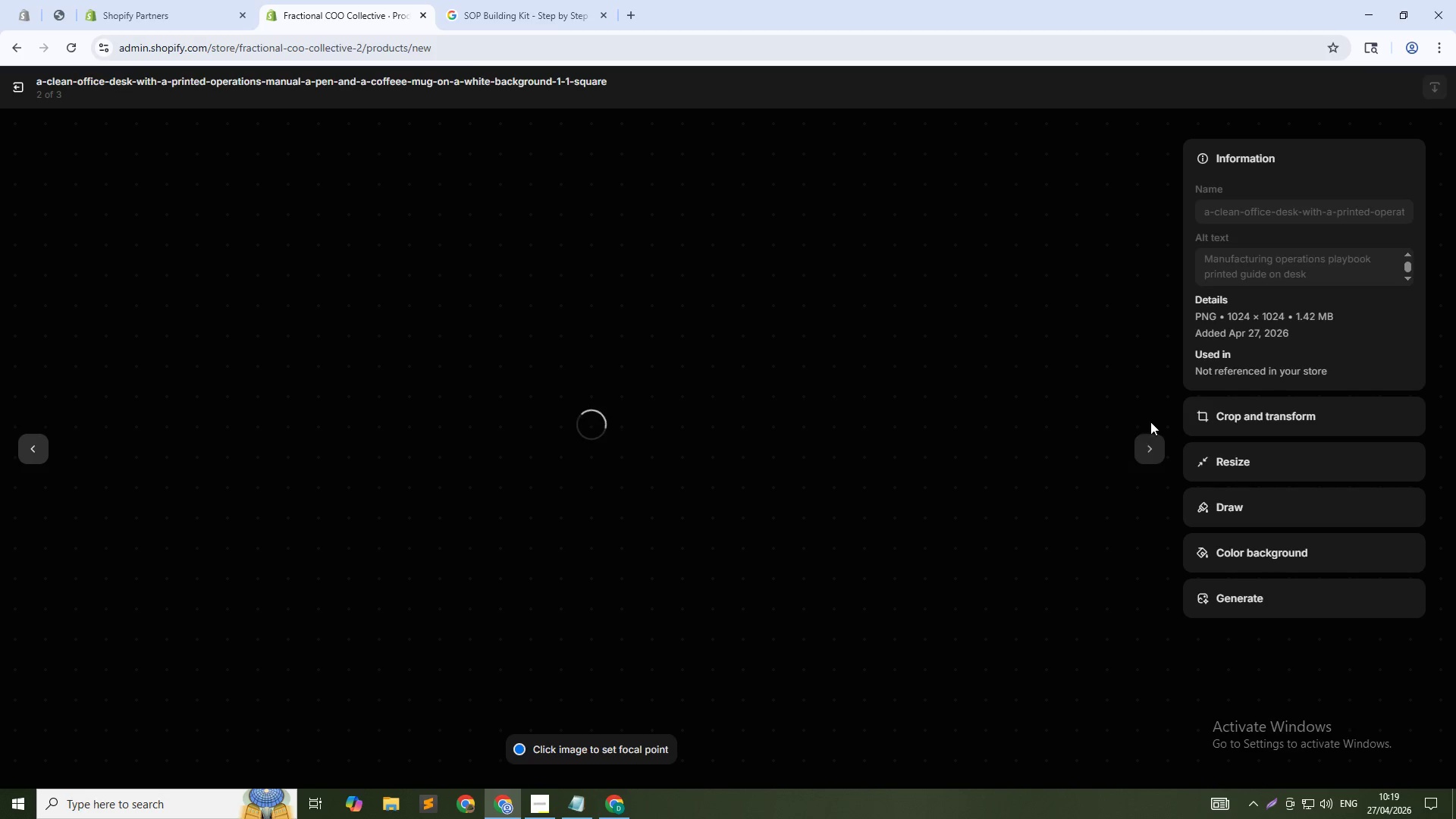 
left_click([1297, 265])
 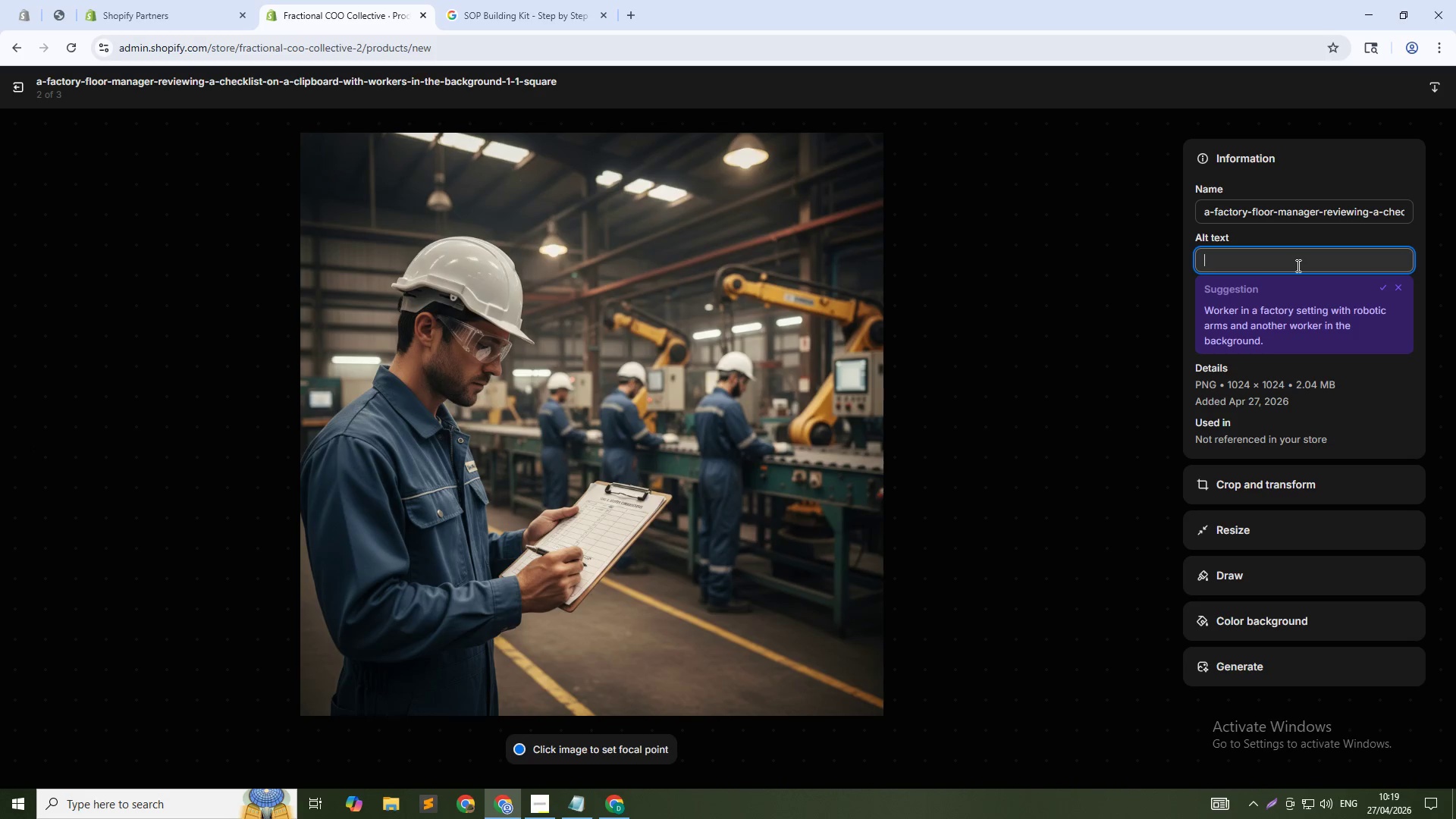 
type(Factory manager reviewing operations checklist)
 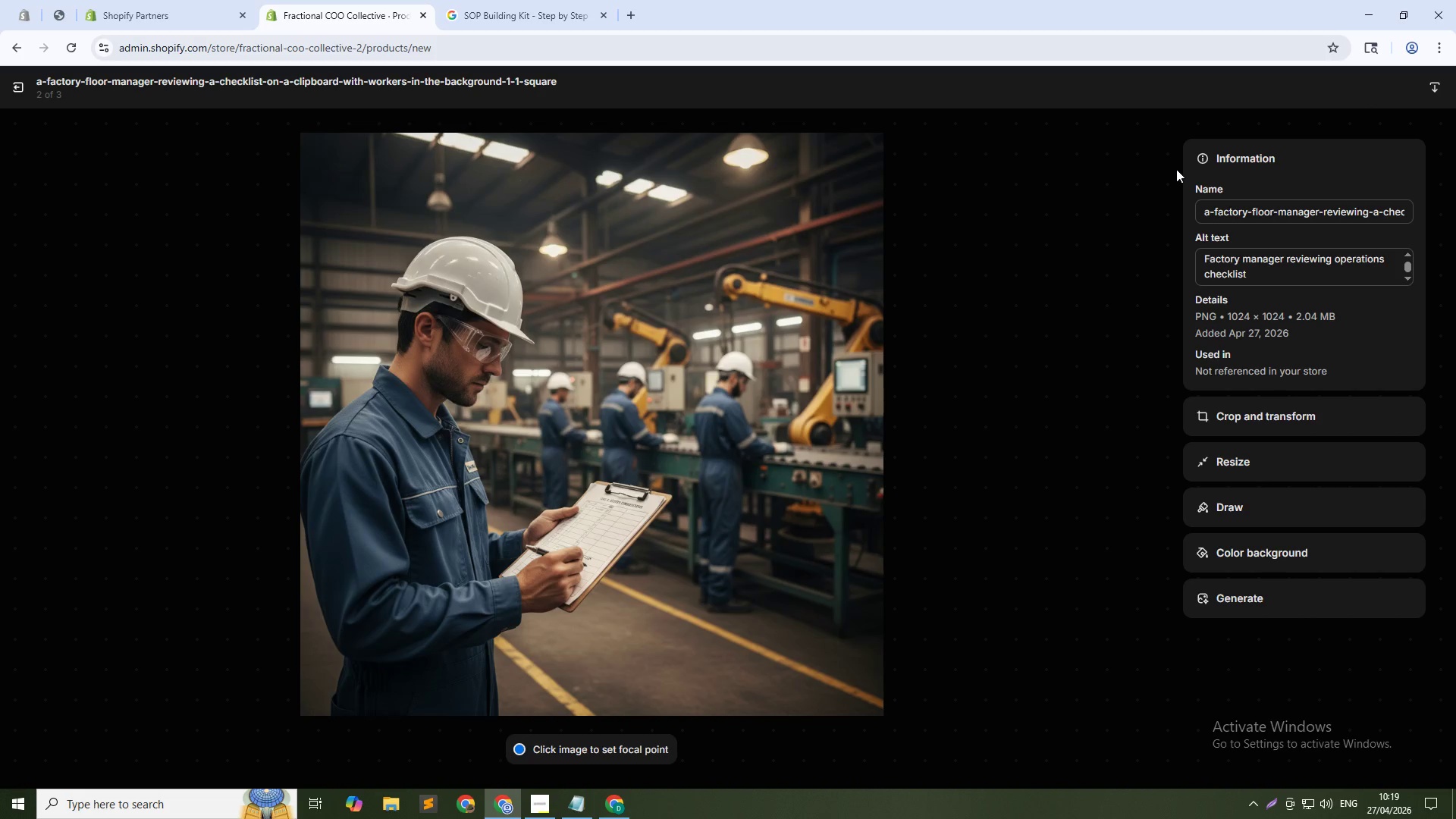 
left_click([1147, 454])
 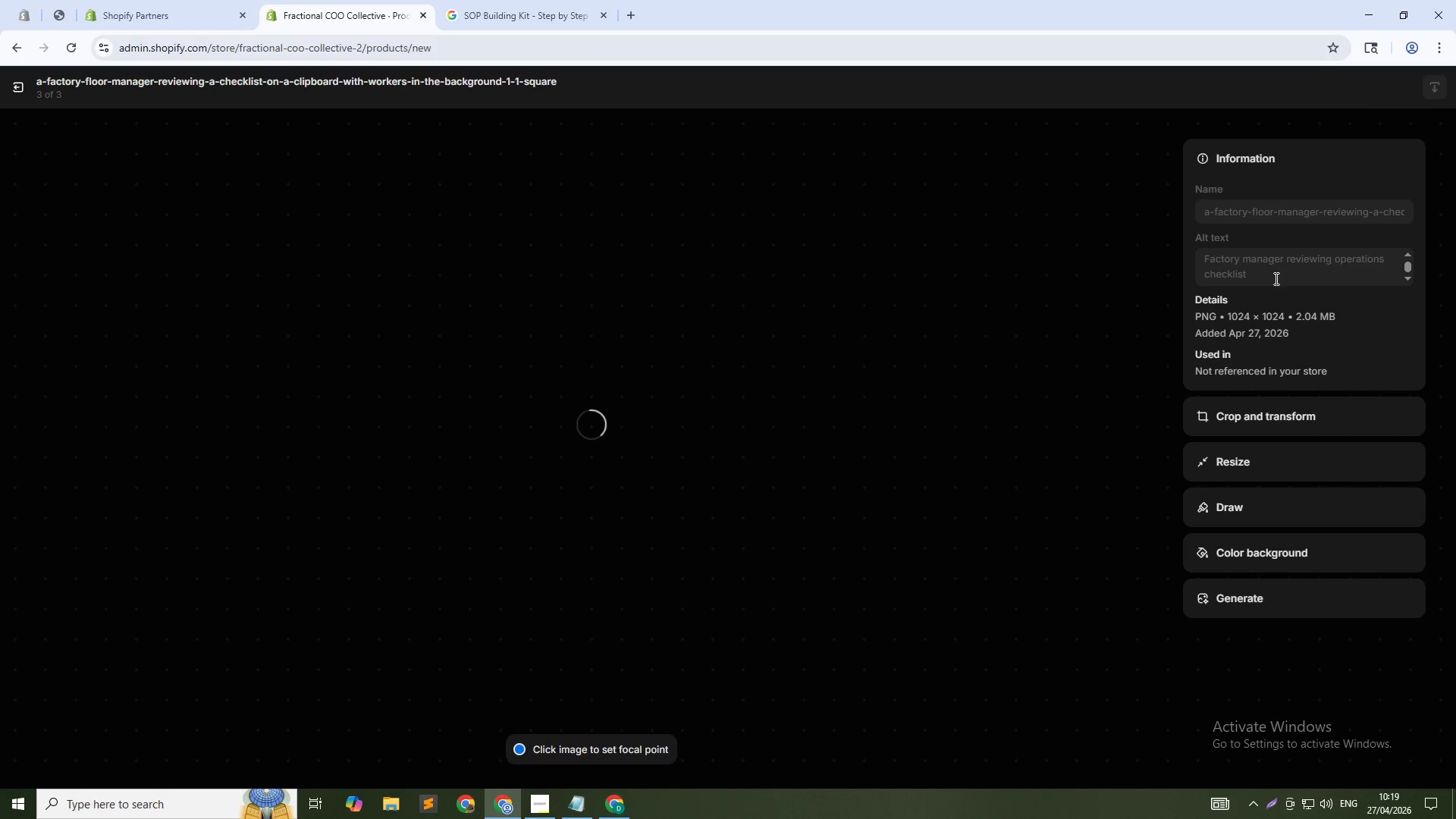 
left_click([1285, 265])
 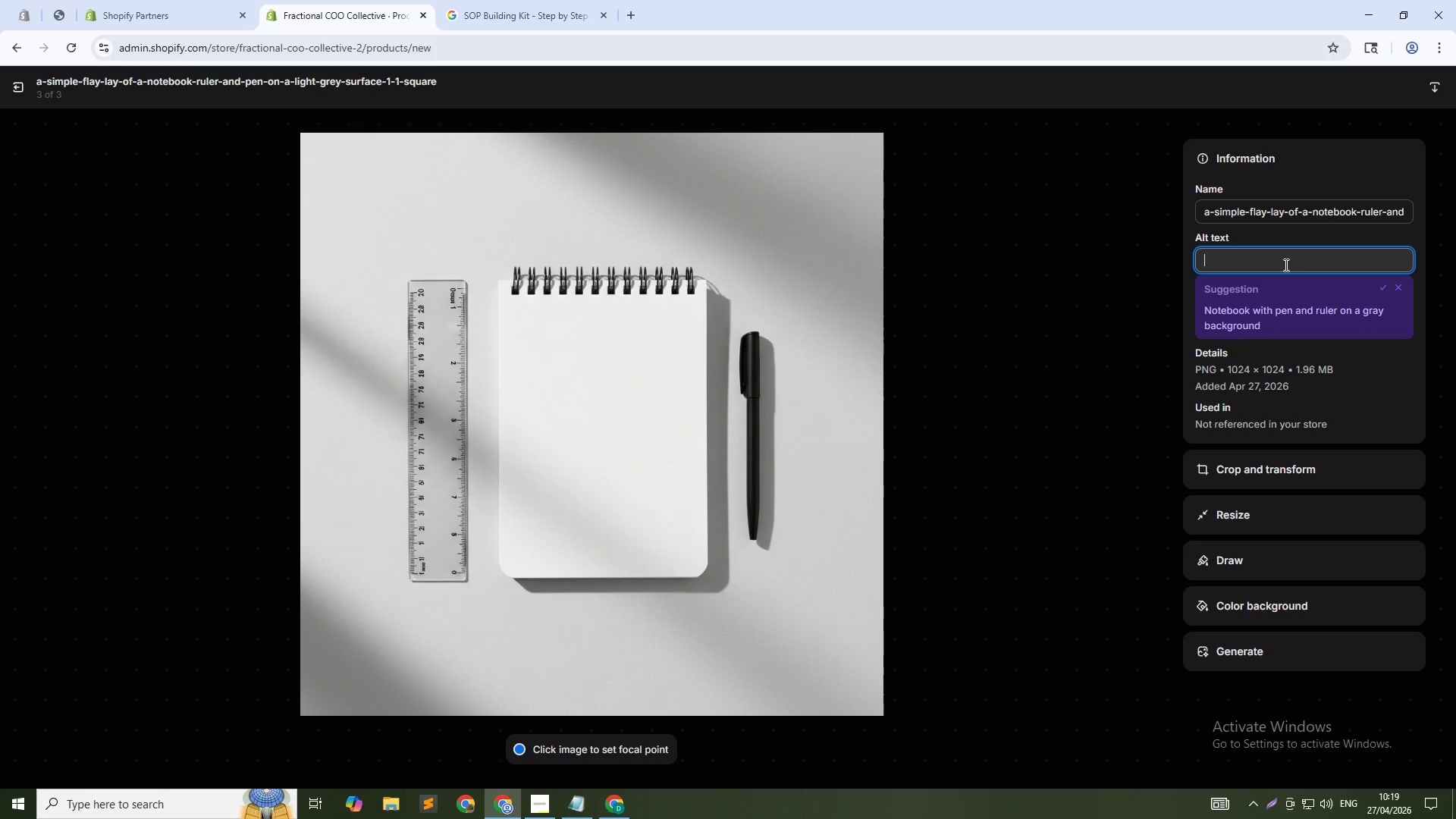 
type(Operations planning notebook and tools flat ay)
 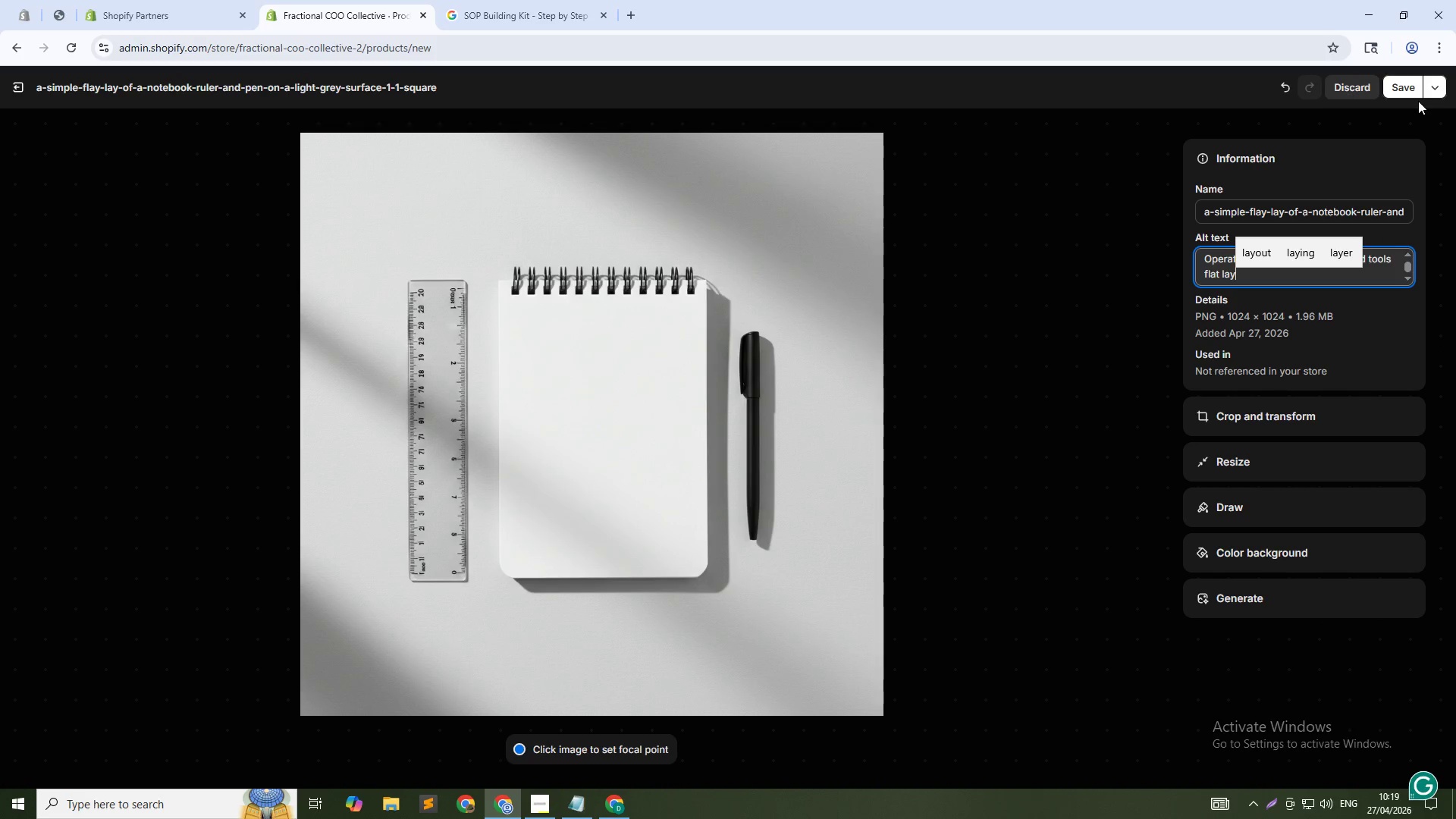 
left_click([1414, 87])
 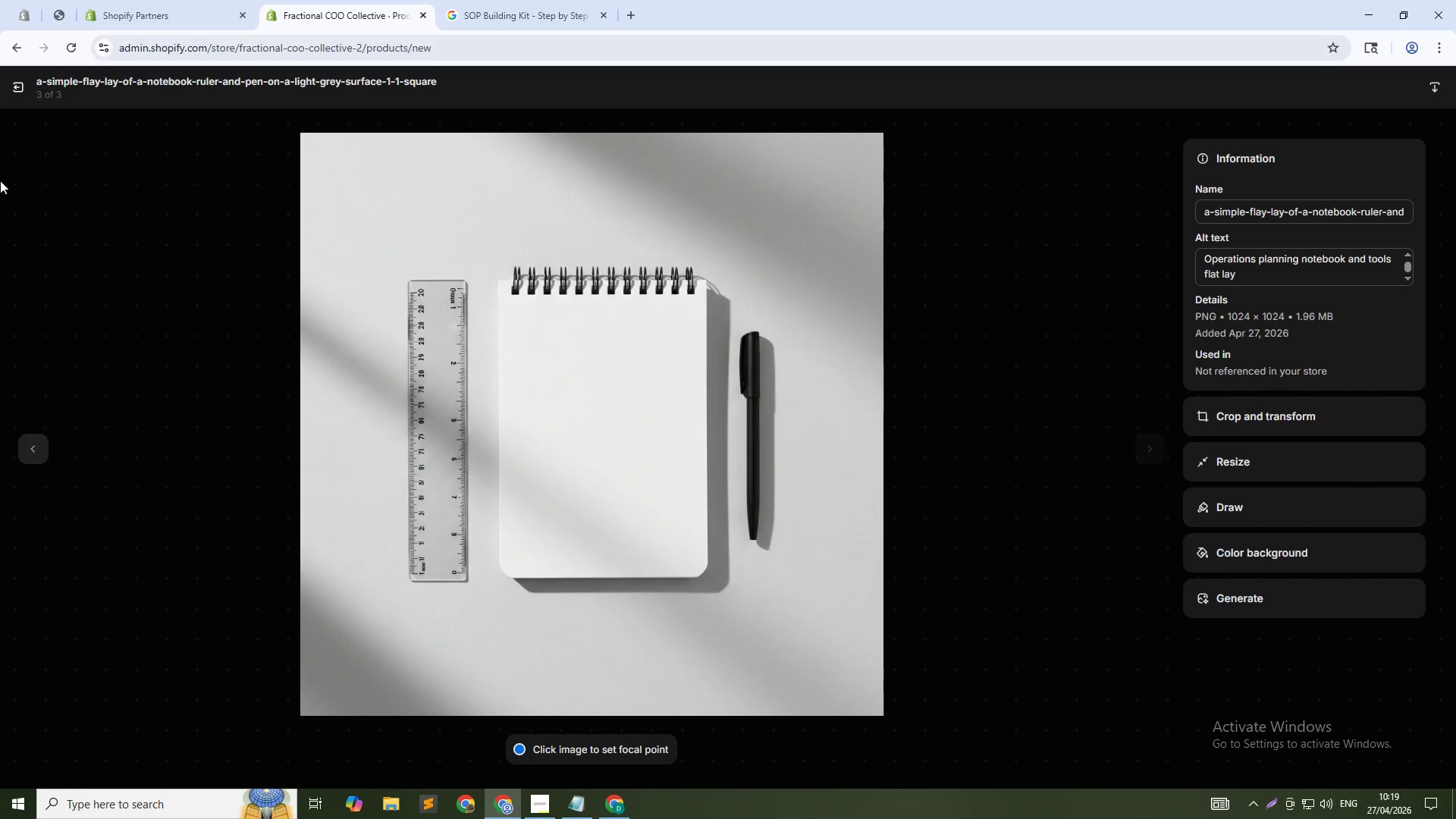 
left_click([17, 90])
 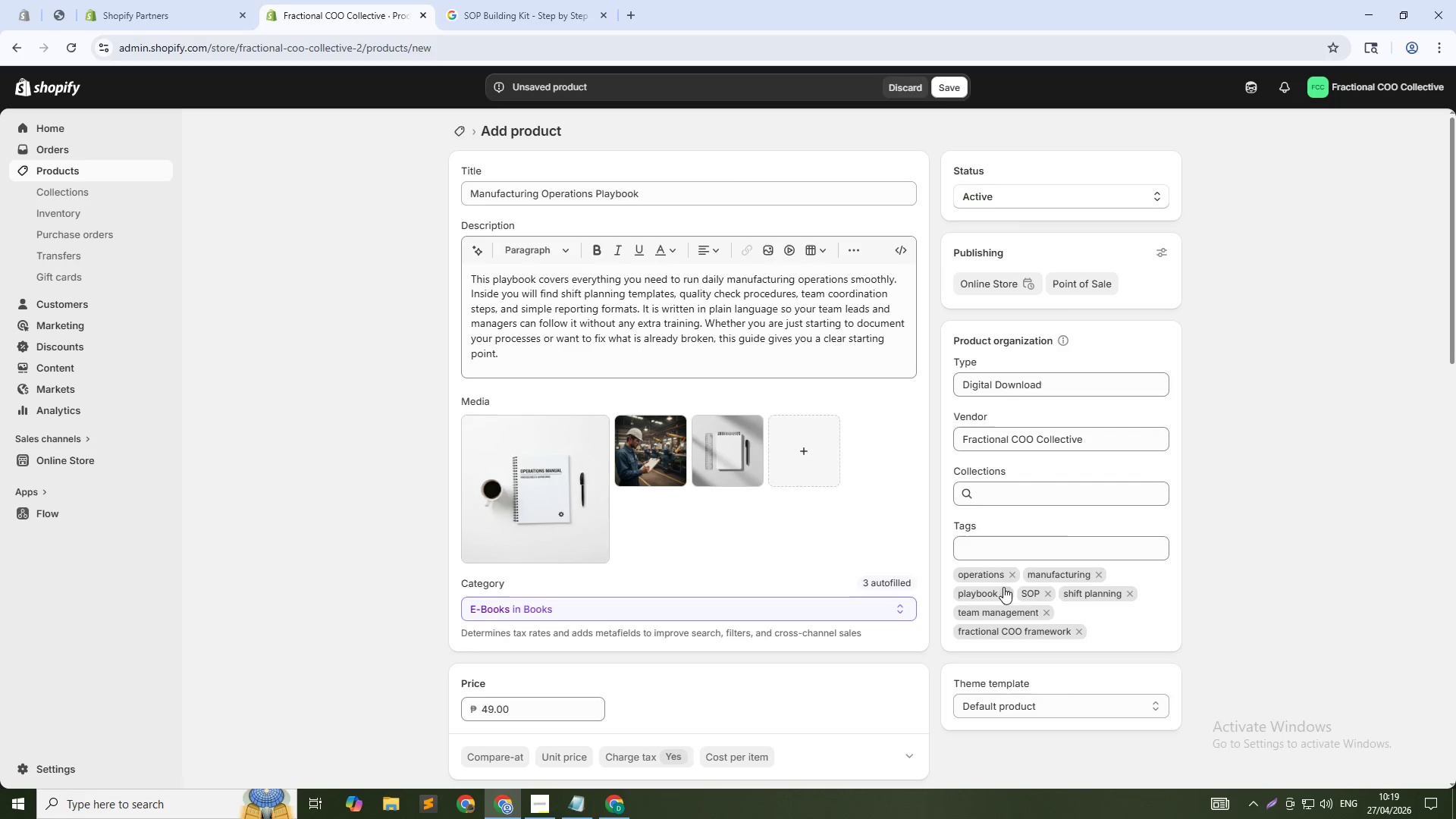 
scroll: coordinate [920, 576], scroll_direction: down, amount: 13.0
 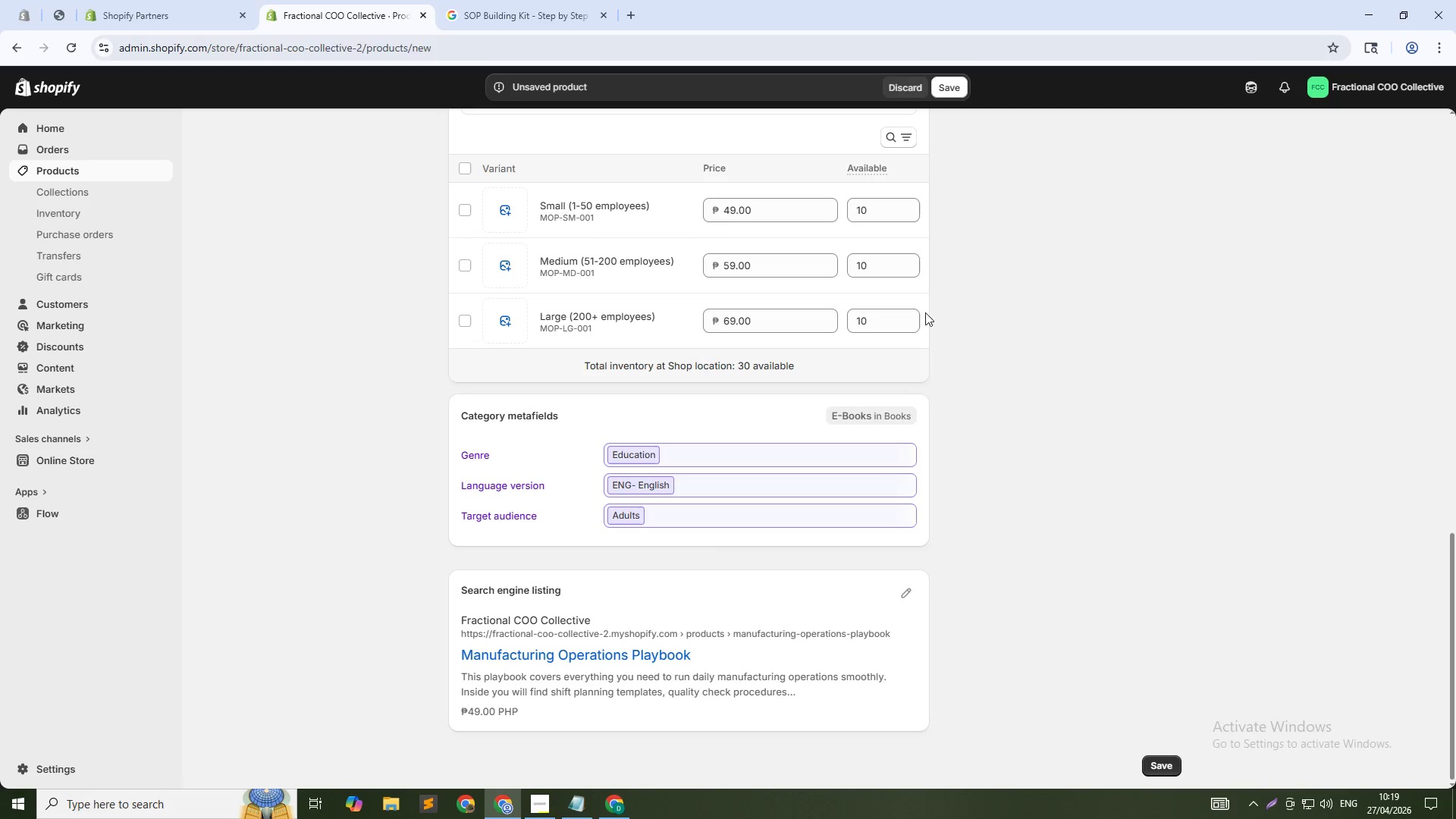 
left_click([905, 597])
 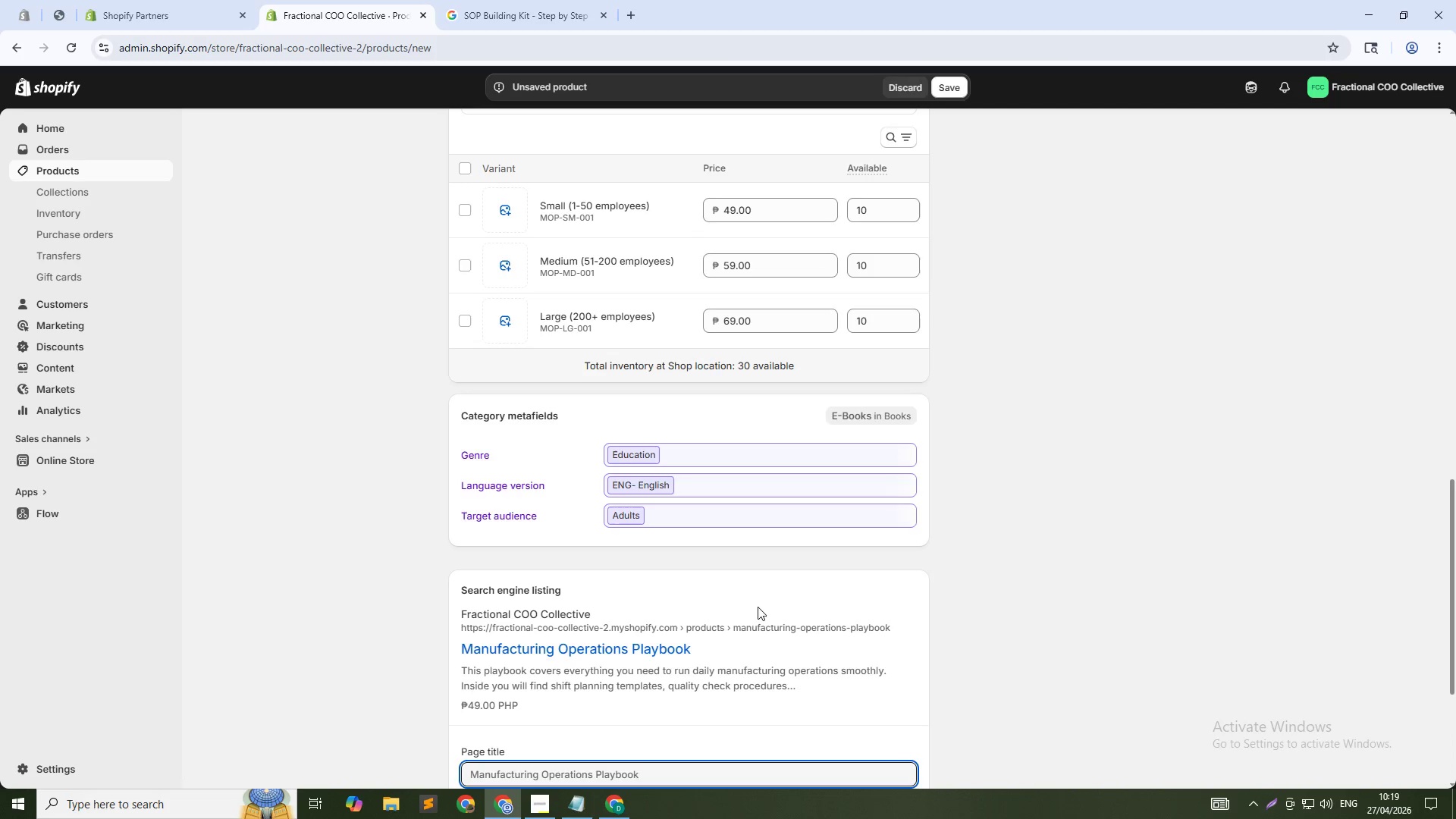 
scroll: coordinate [753, 613], scroll_direction: down, amount: 2.0
 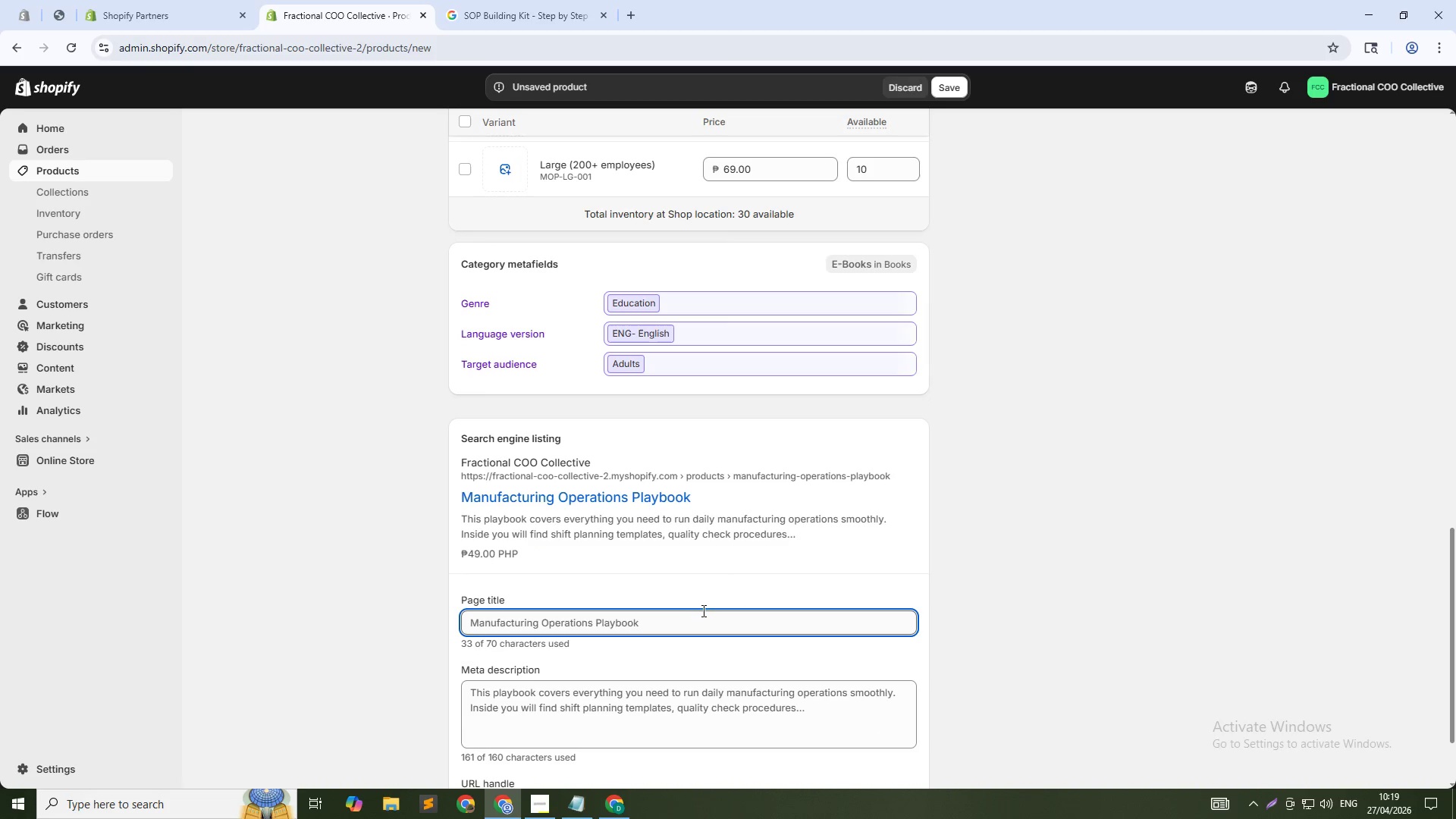 
wait(6.14)
 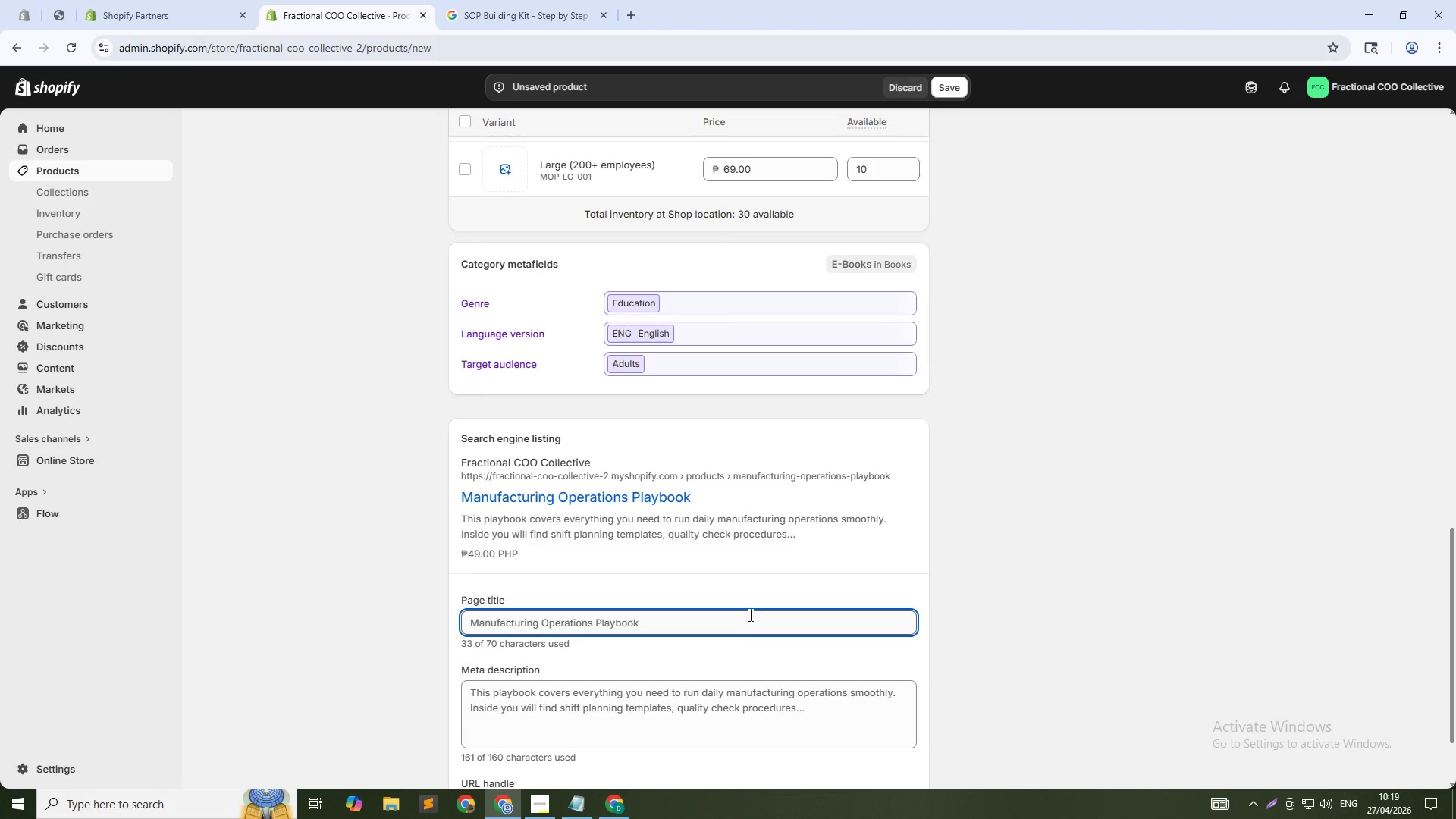 
type( for Small and Mid Size Firms)
 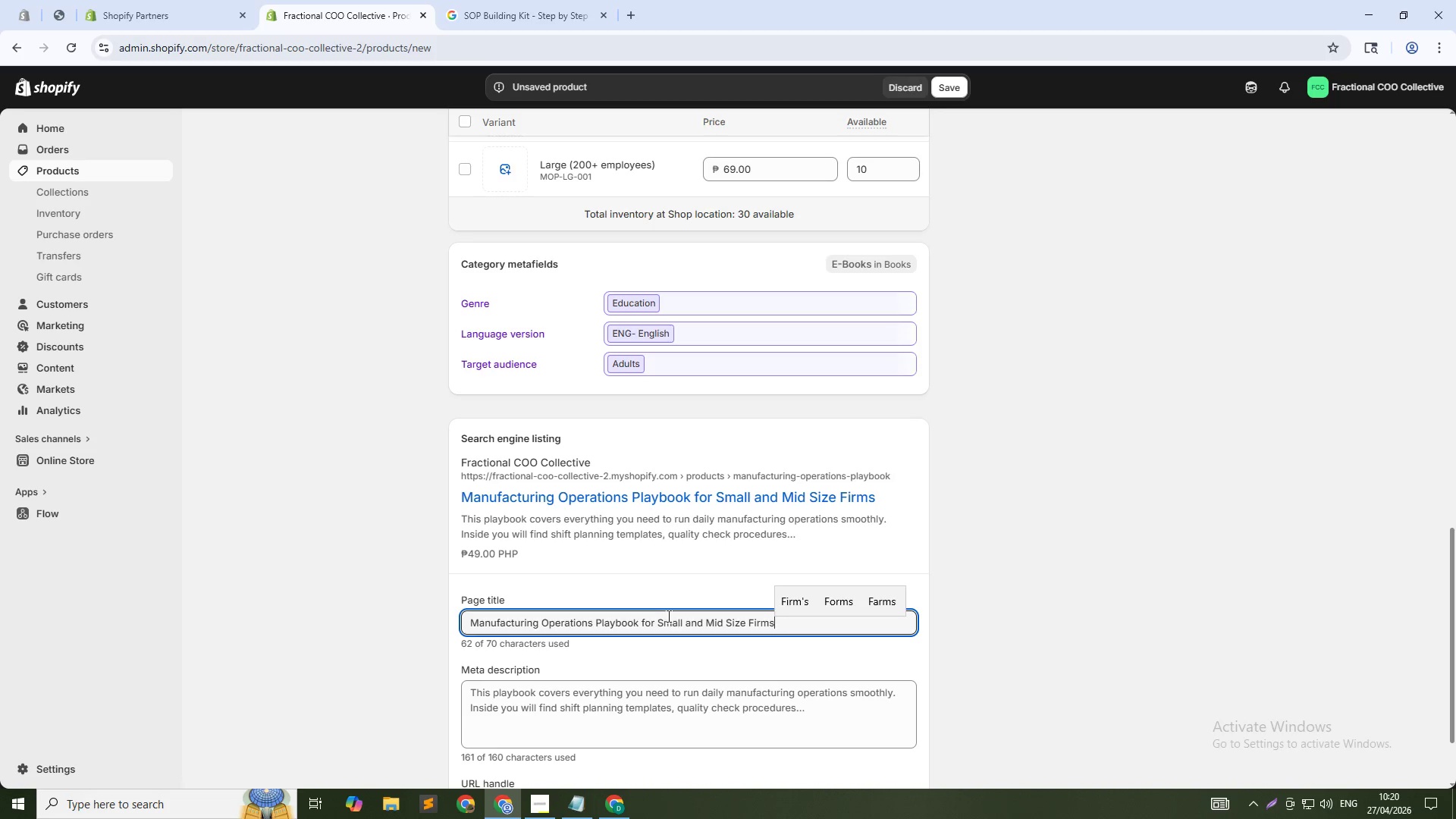 
left_click([551, 704])
 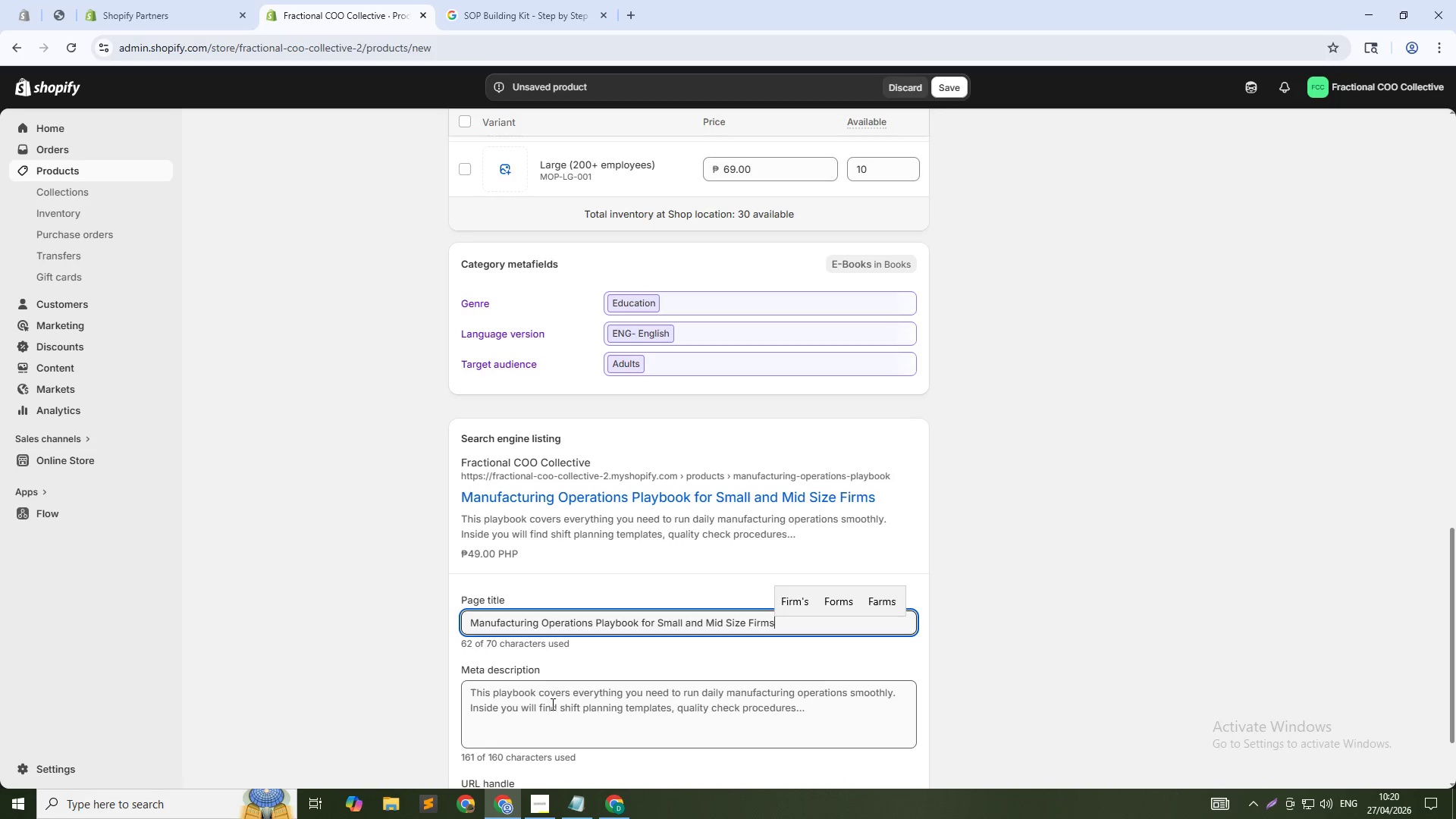 
key(Control+A)
 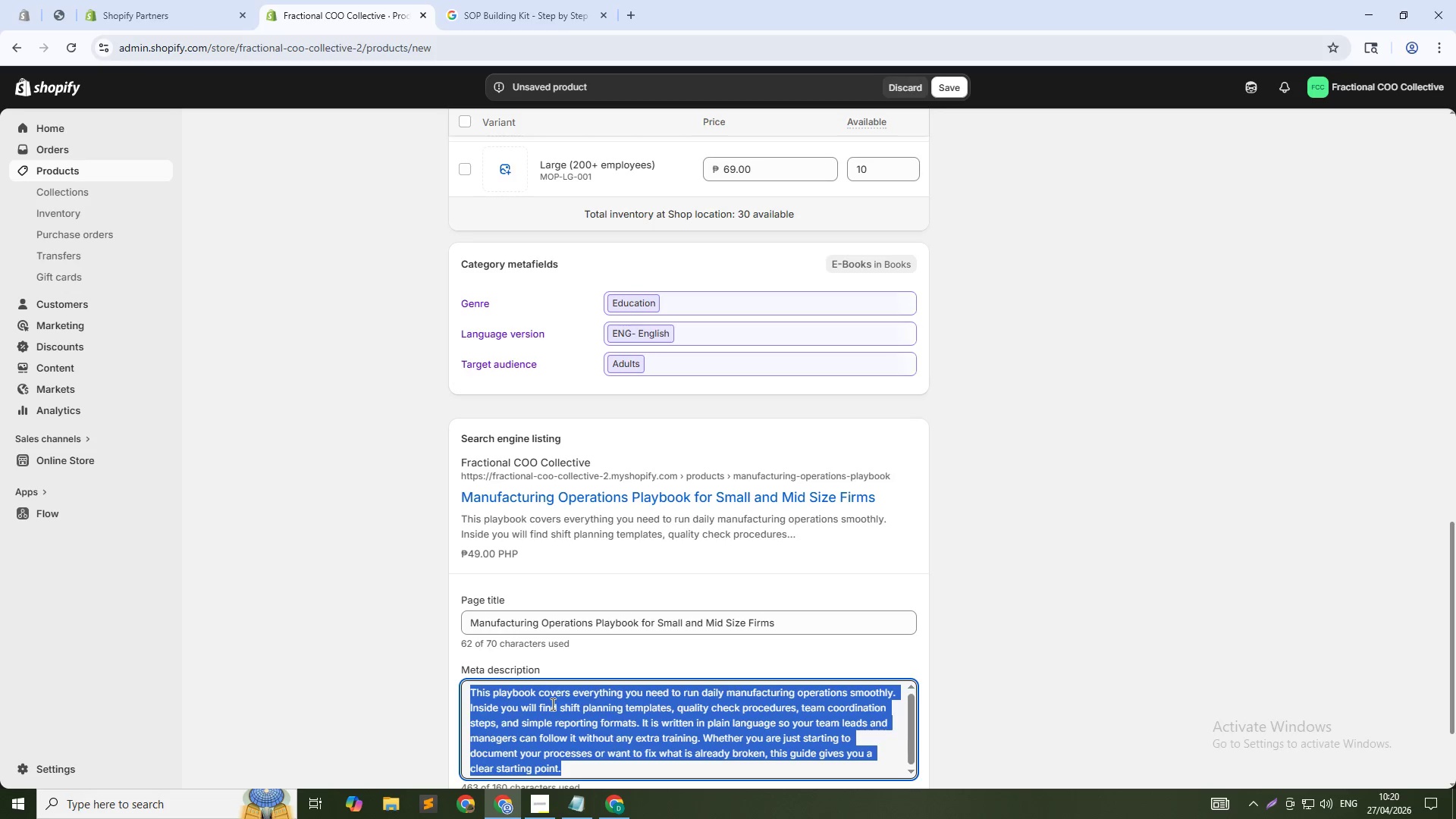 
type(Download this ready to use manufacturing operations playbook. Covers shift planning )
key(Backspace)
type(, quality checks, and team mangae)
key(Backspace)
key(Backspace)
key(Backspace)
type(agement. Built for firms with 1 to 200 plus fractional COO framework)
 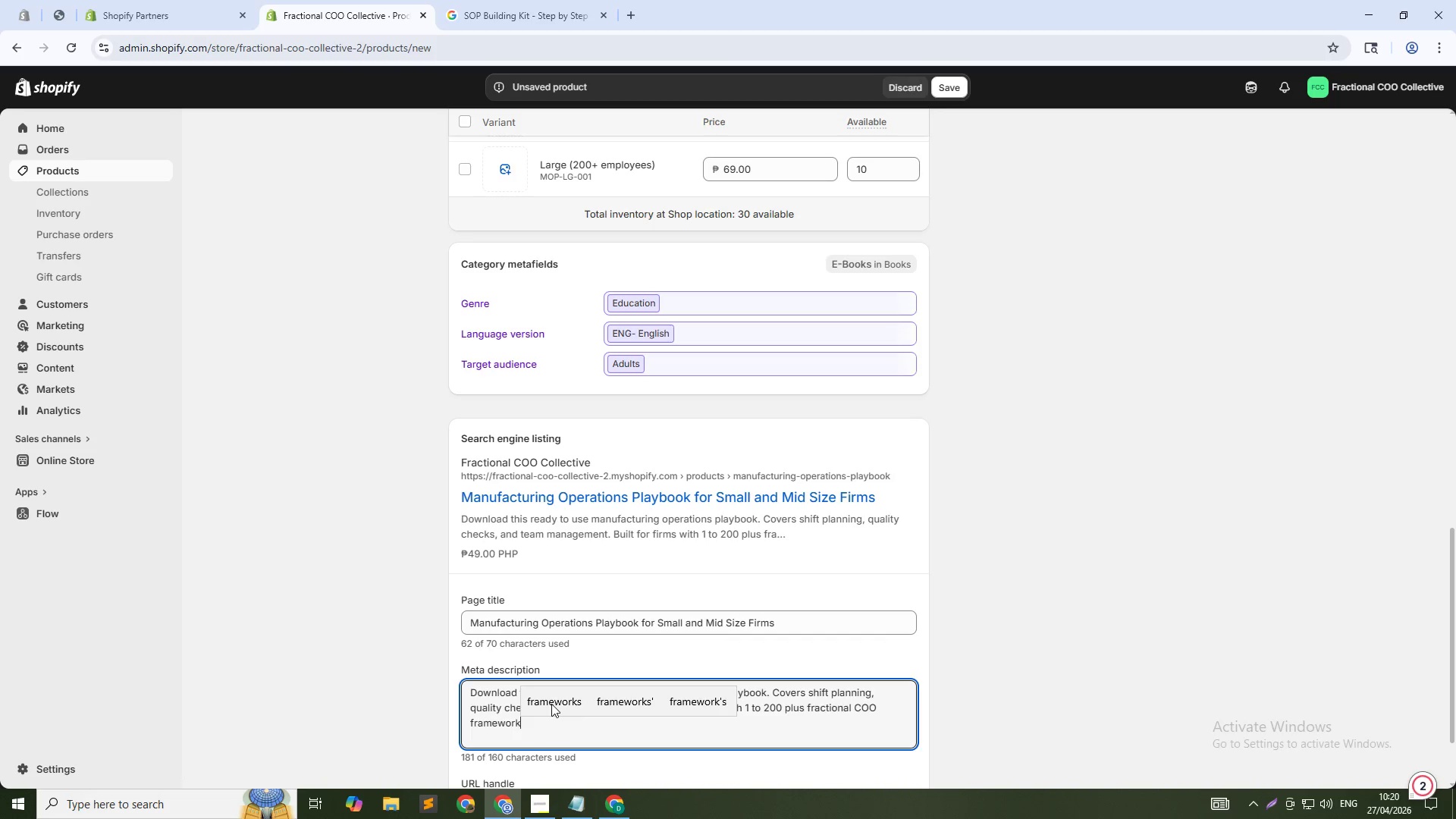 
left_click([940, 93])
 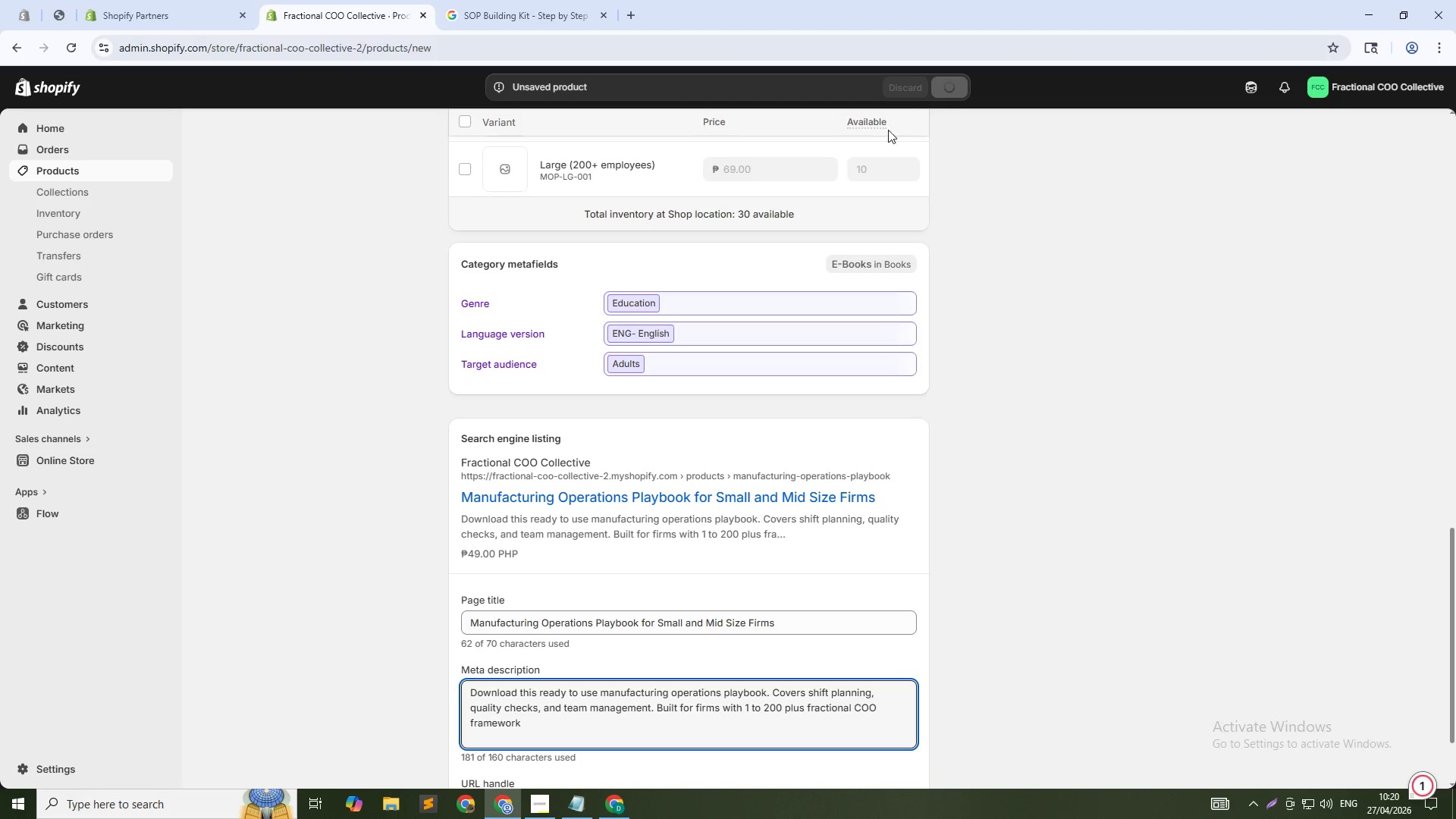 
key(Alt+AltLeft)
 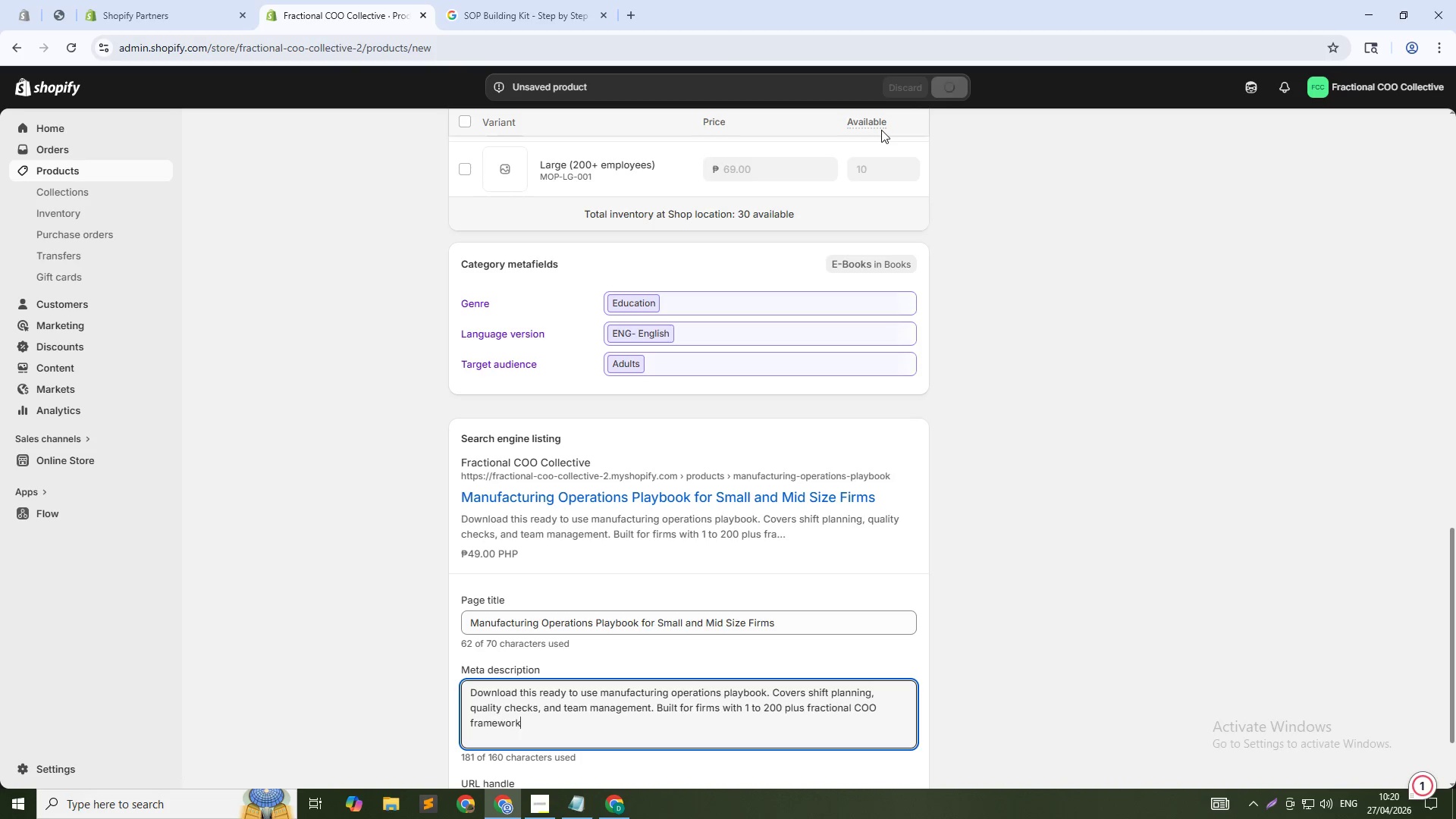 
key(Alt+Tab)